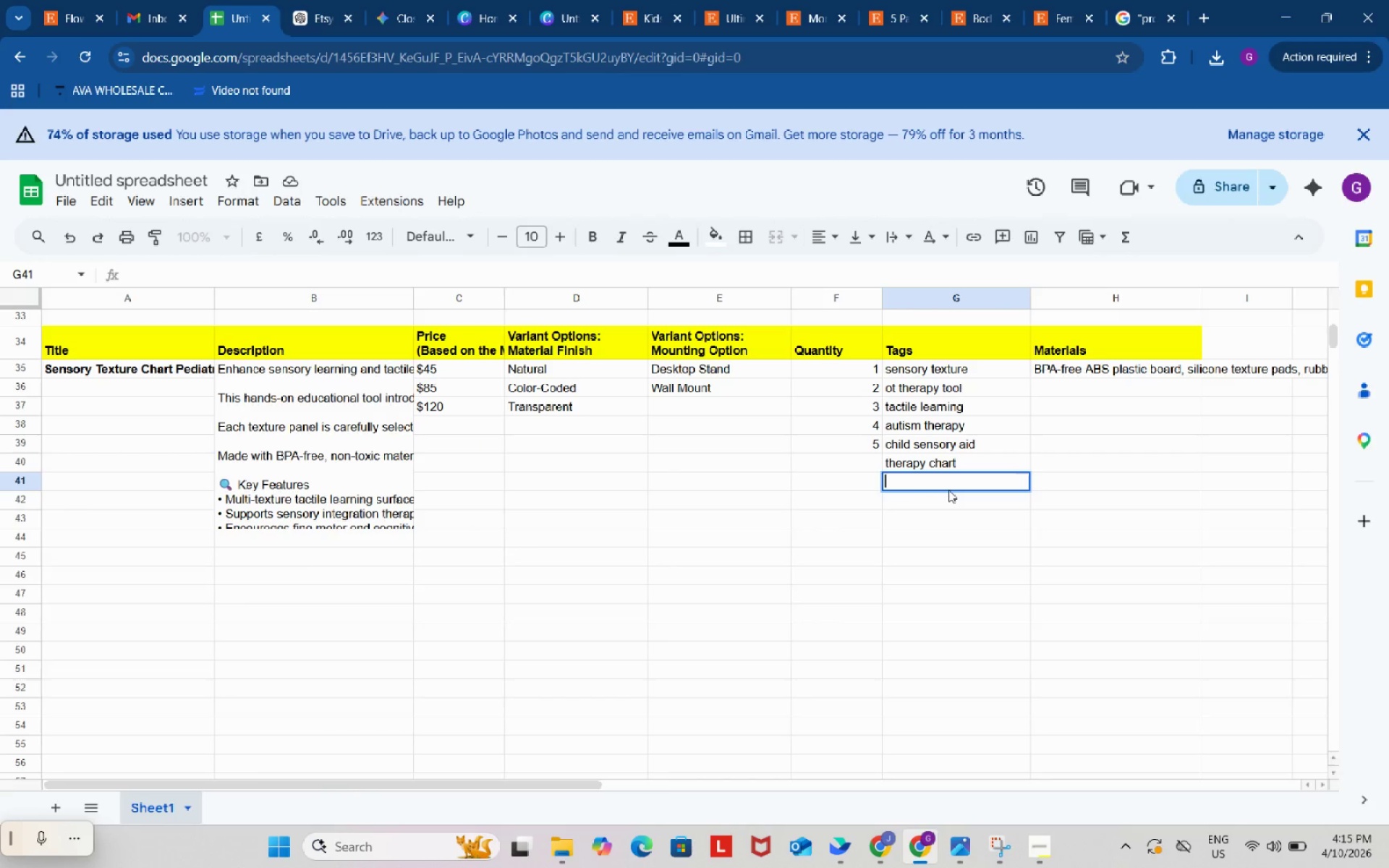 
key(Control+ControlLeft)
 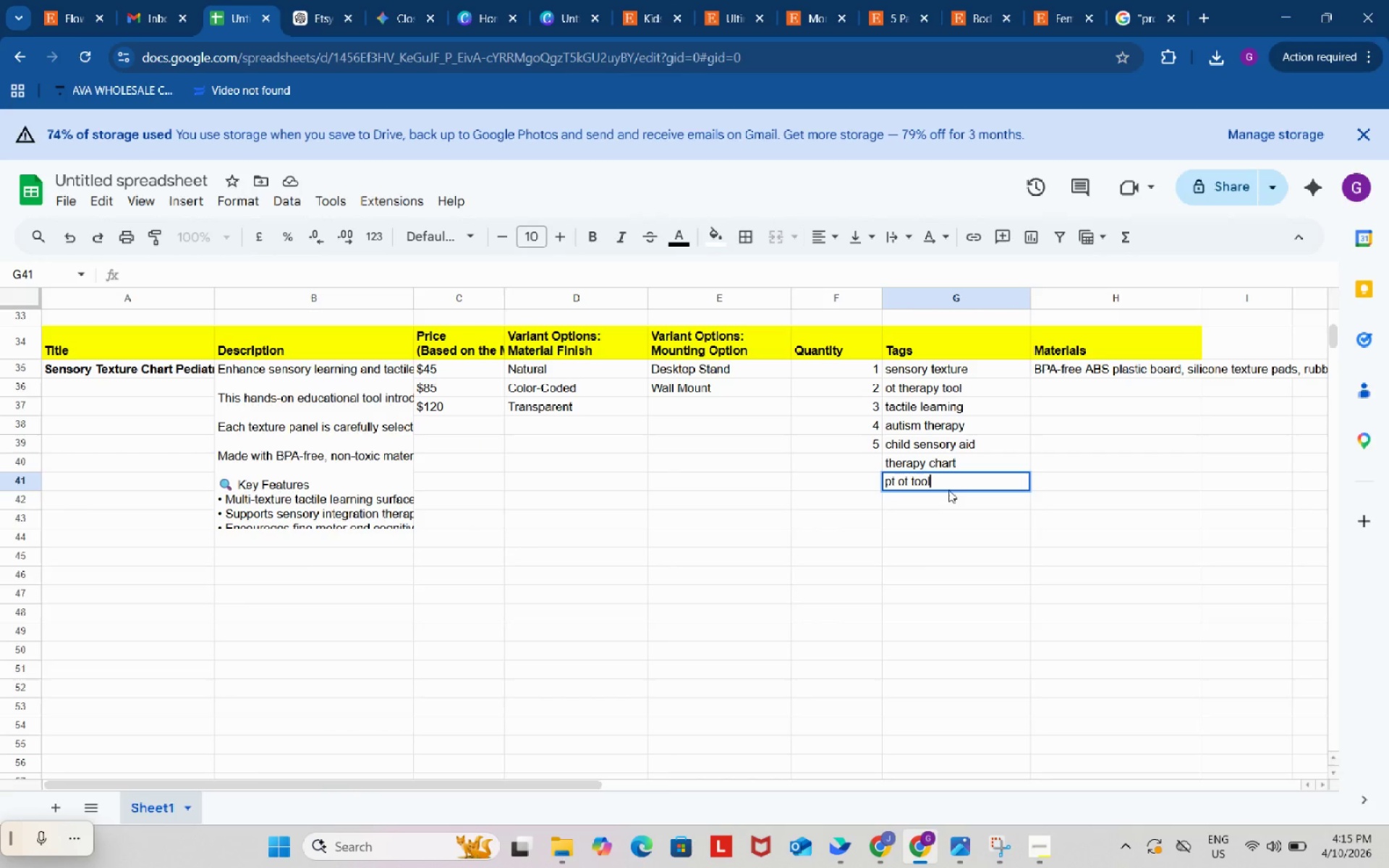 
key(Control+V)
 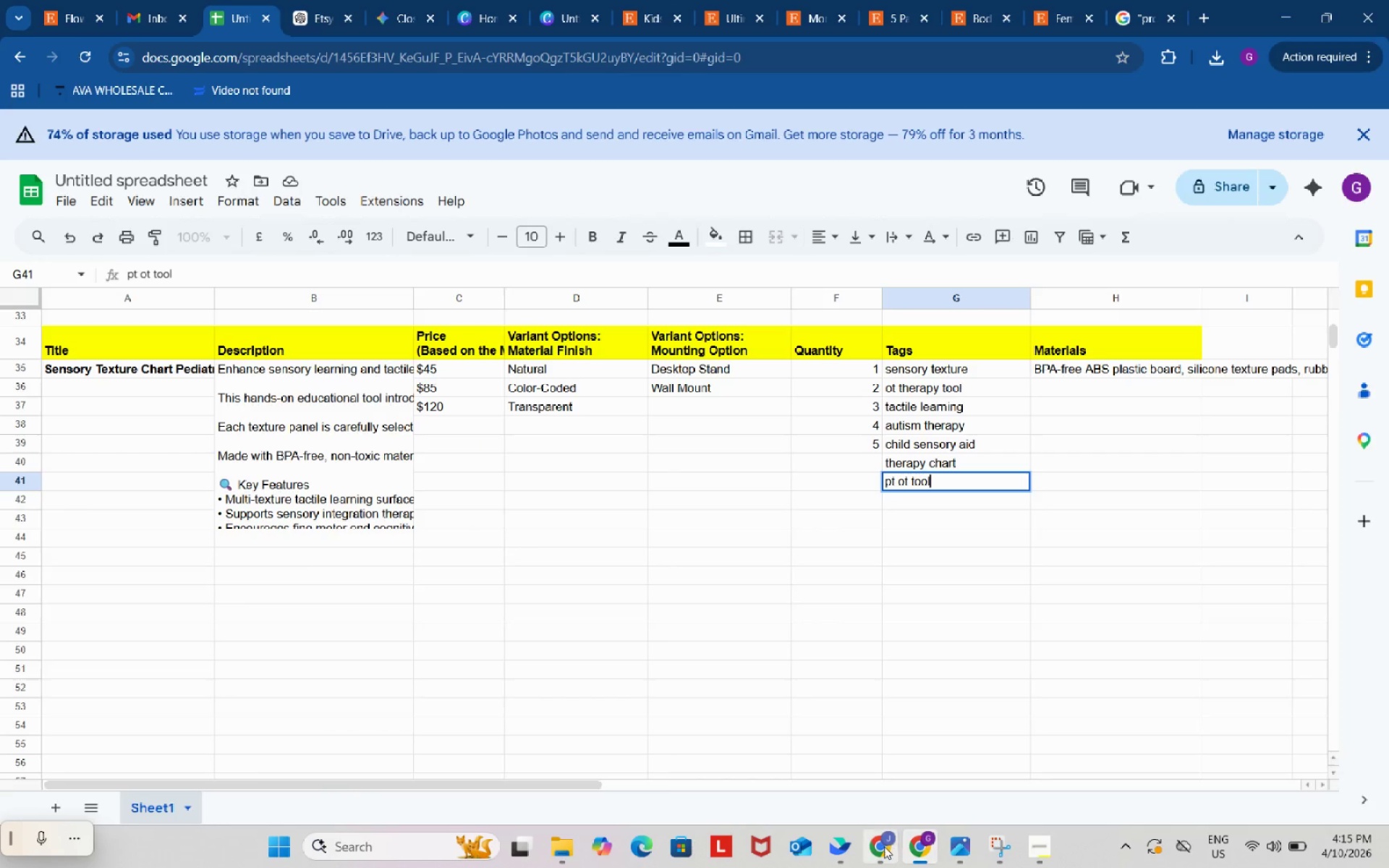 
left_click([882, 846])
 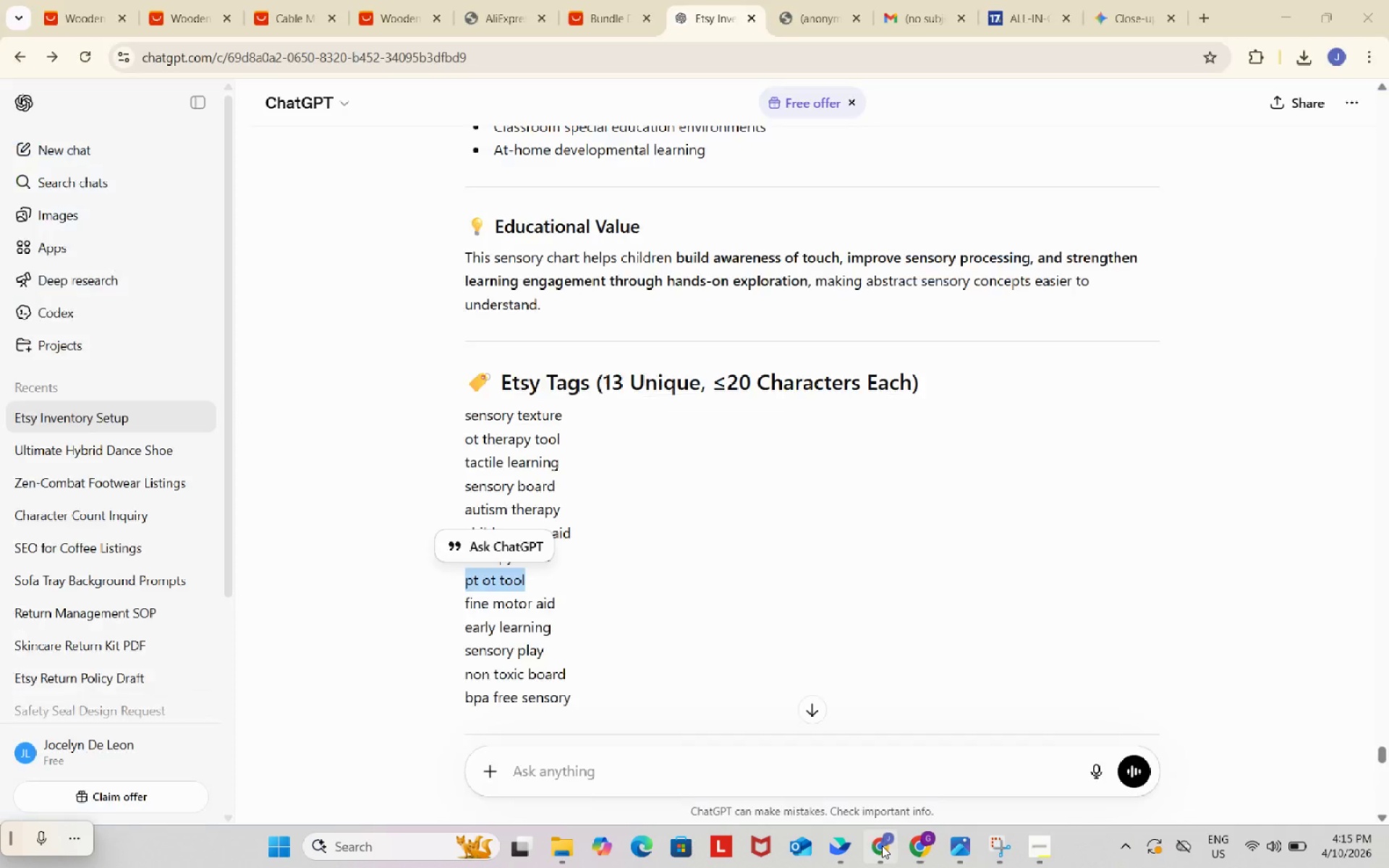 
mouse_move([880, 828])
 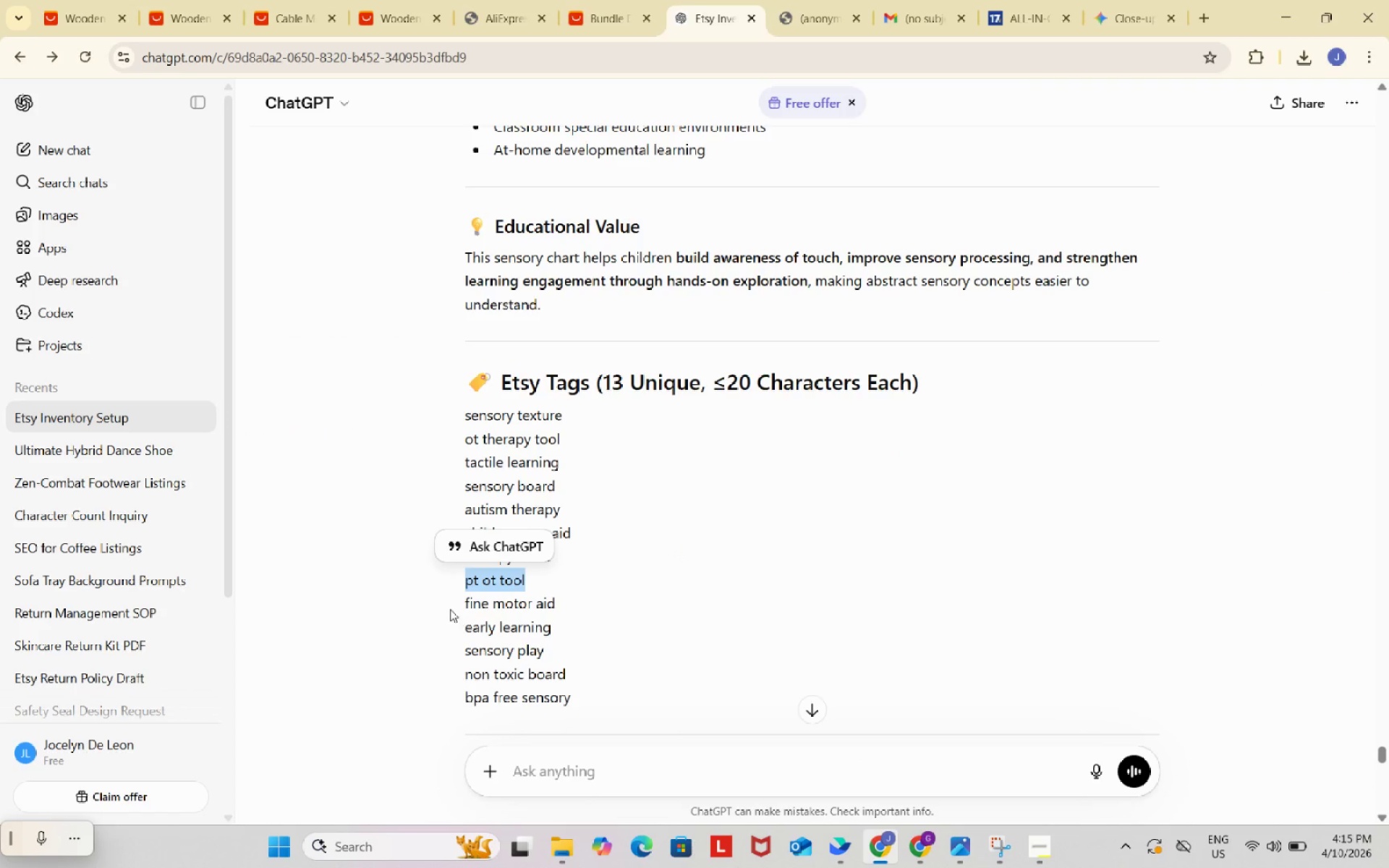 
left_click_drag(start_coordinate=[456, 604], to_coordinate=[569, 605])
 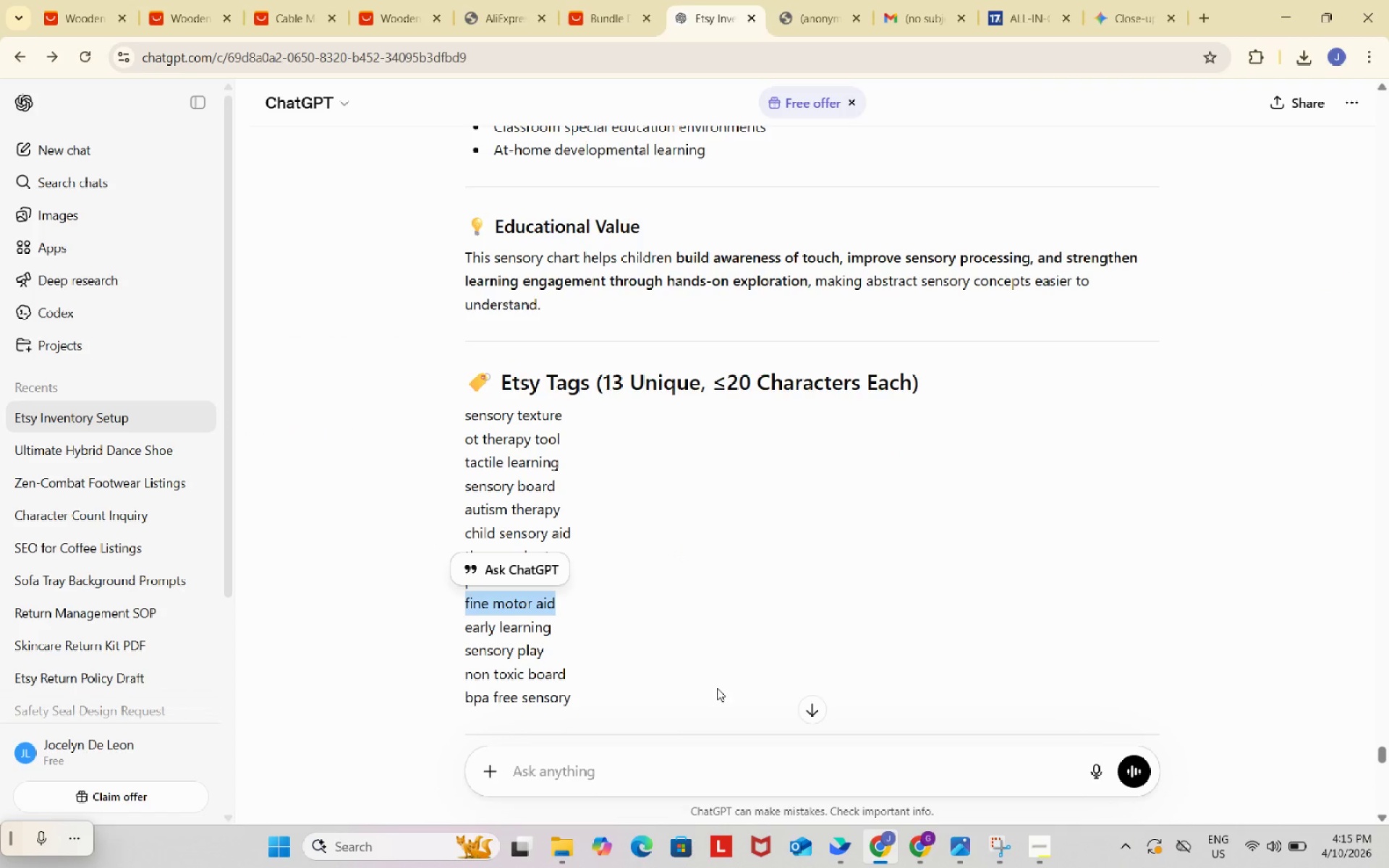 
key(Control+ControlLeft)
 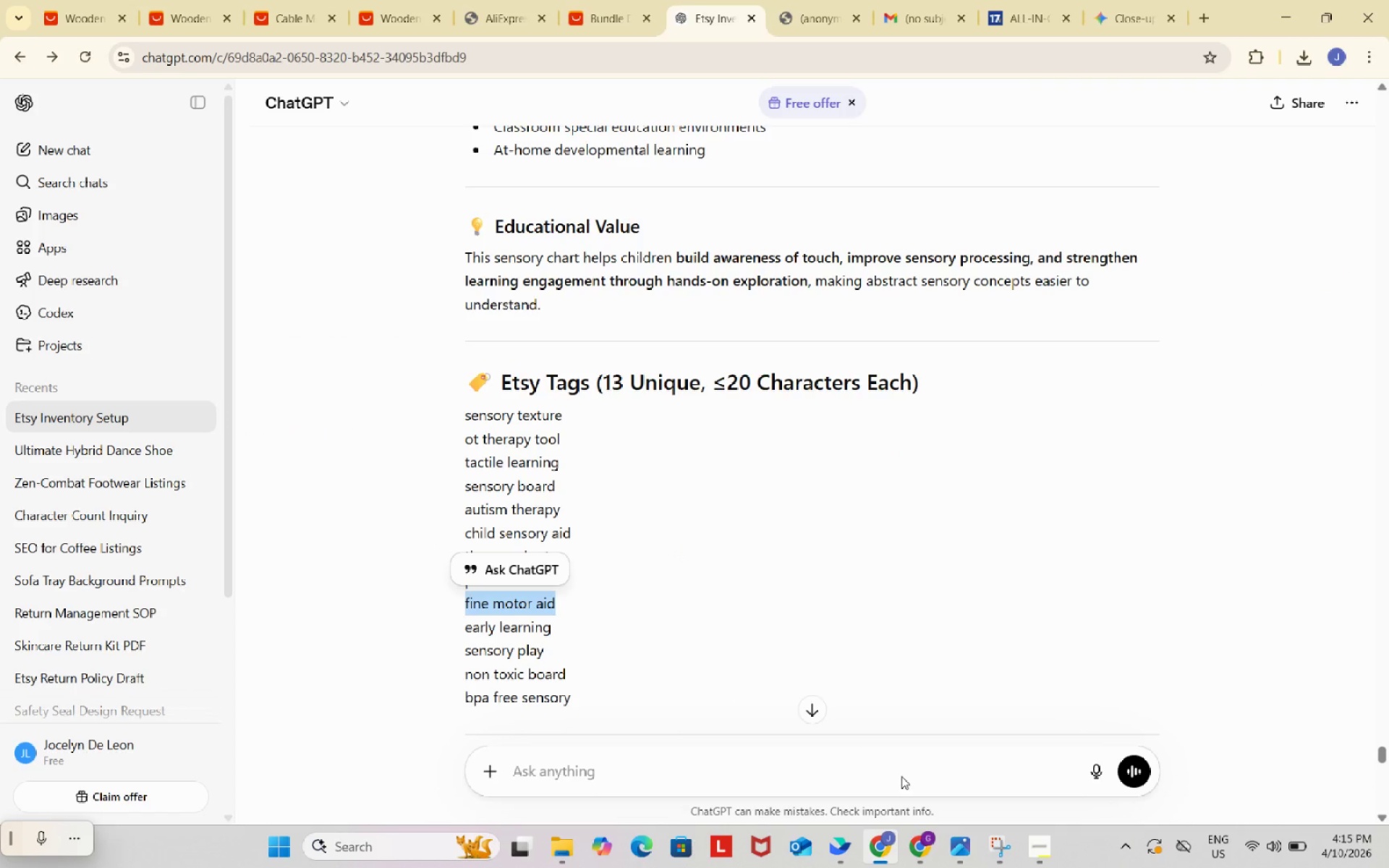 
key(Control+C)
 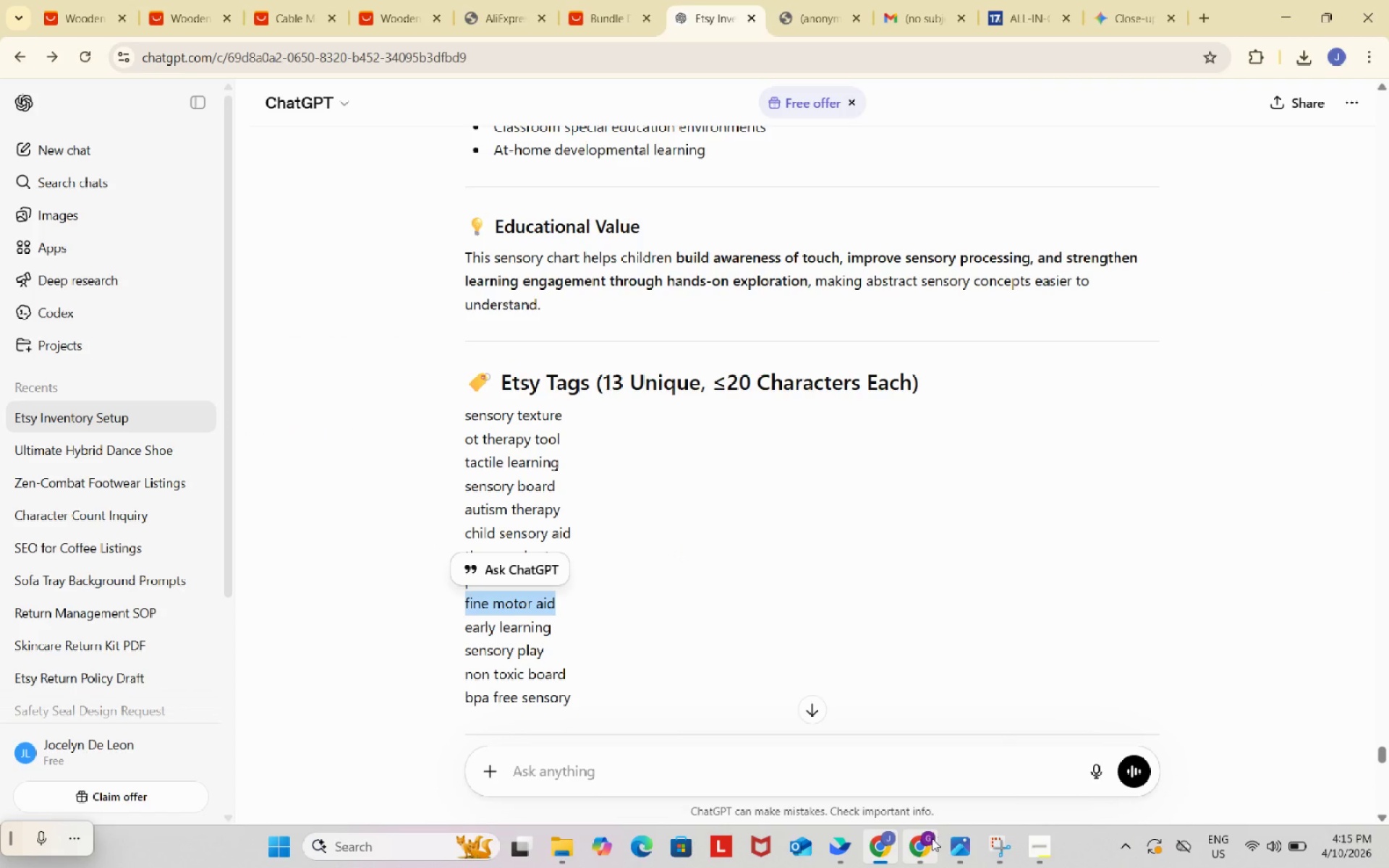 
left_click([930, 838])
 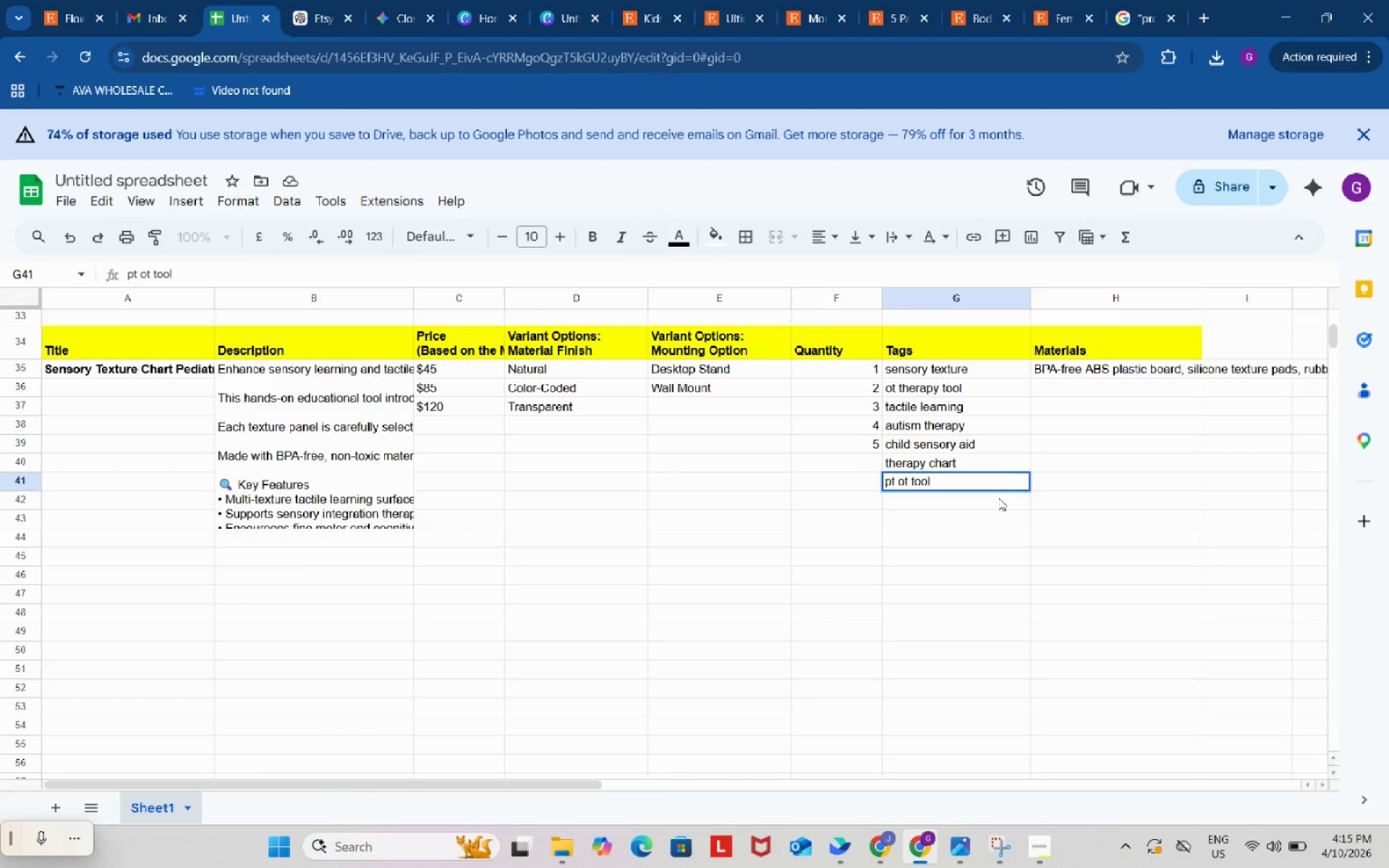 
double_click([998, 498])
 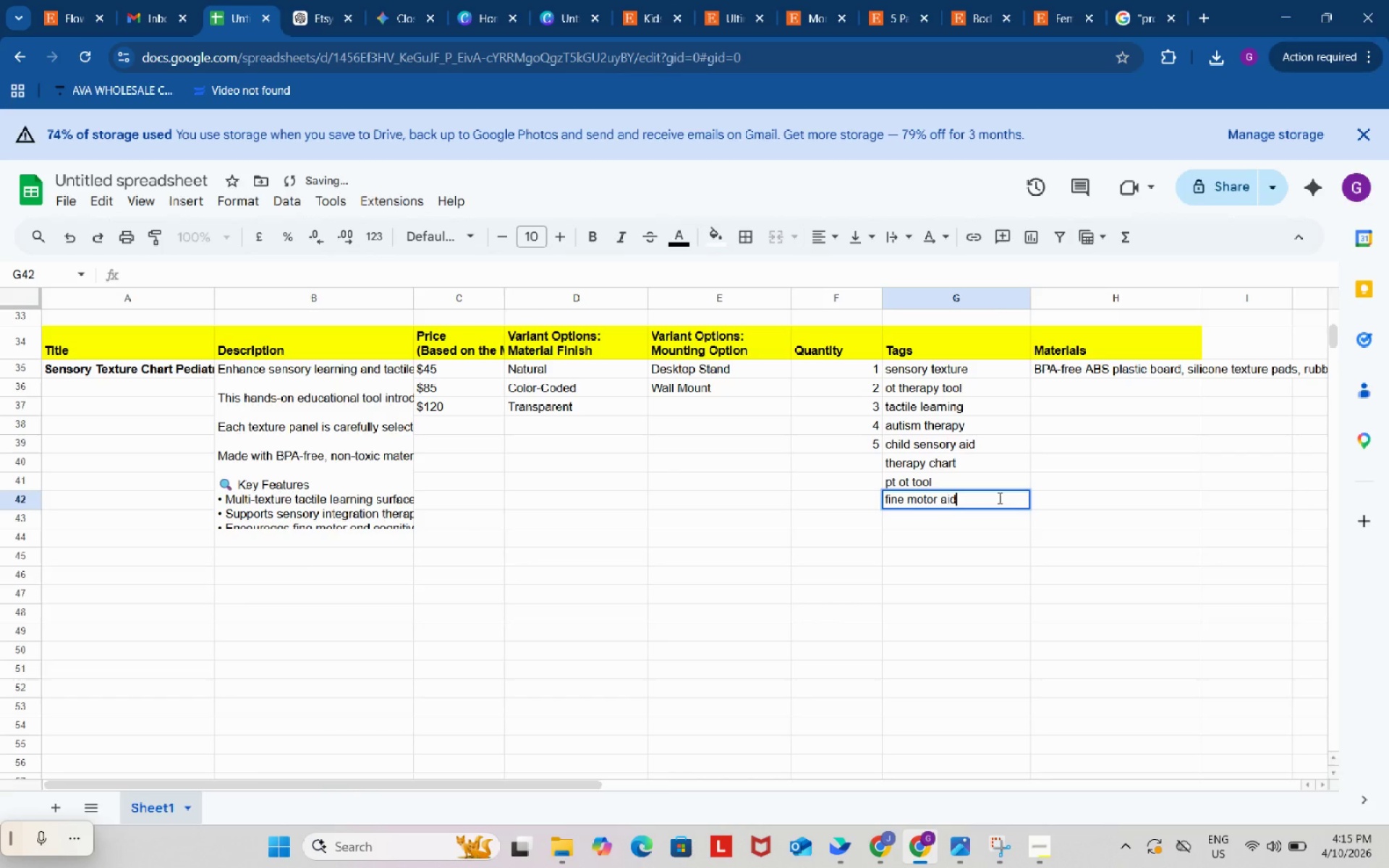 
key(Control+ControlLeft)
 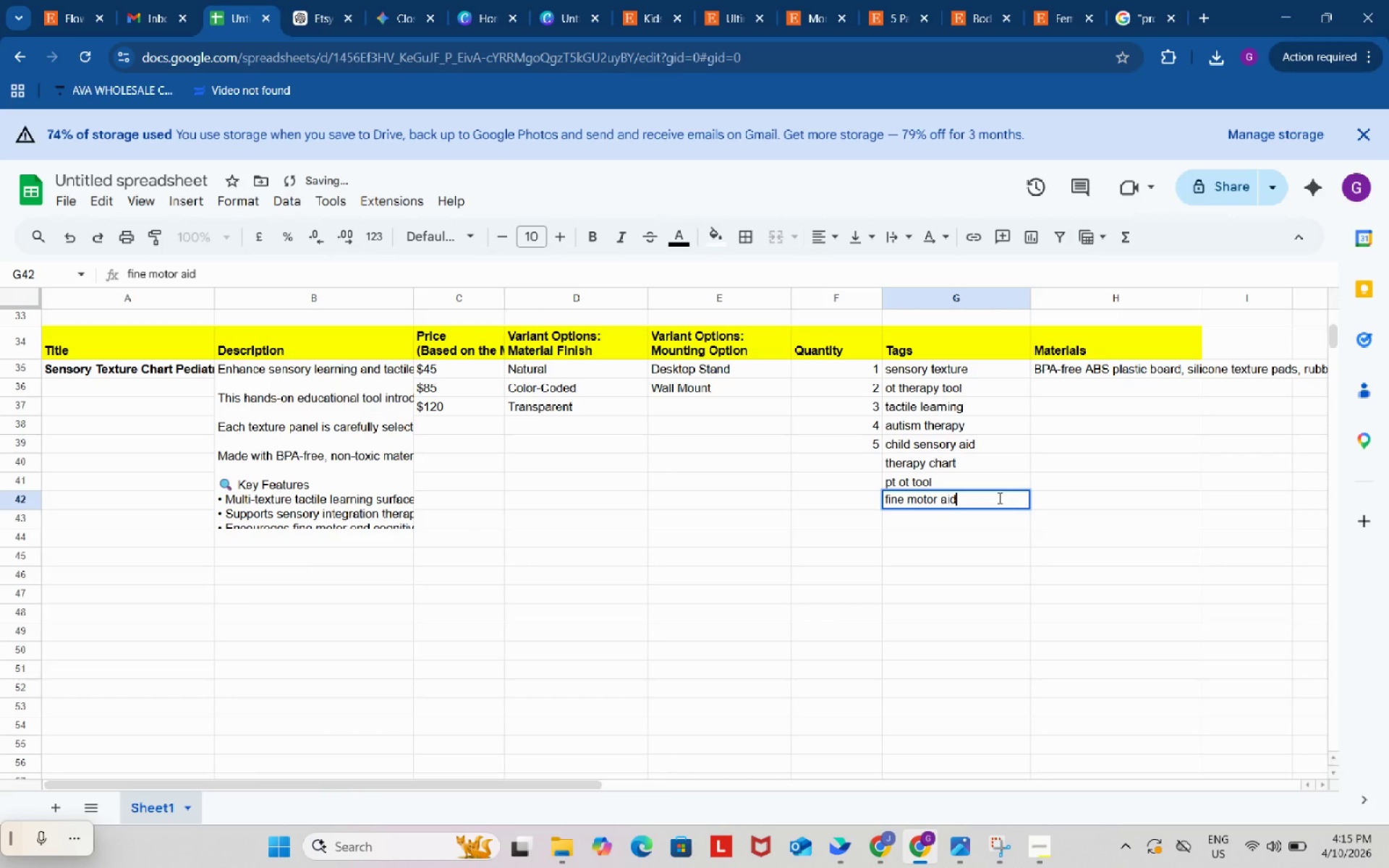 
key(Control+V)
 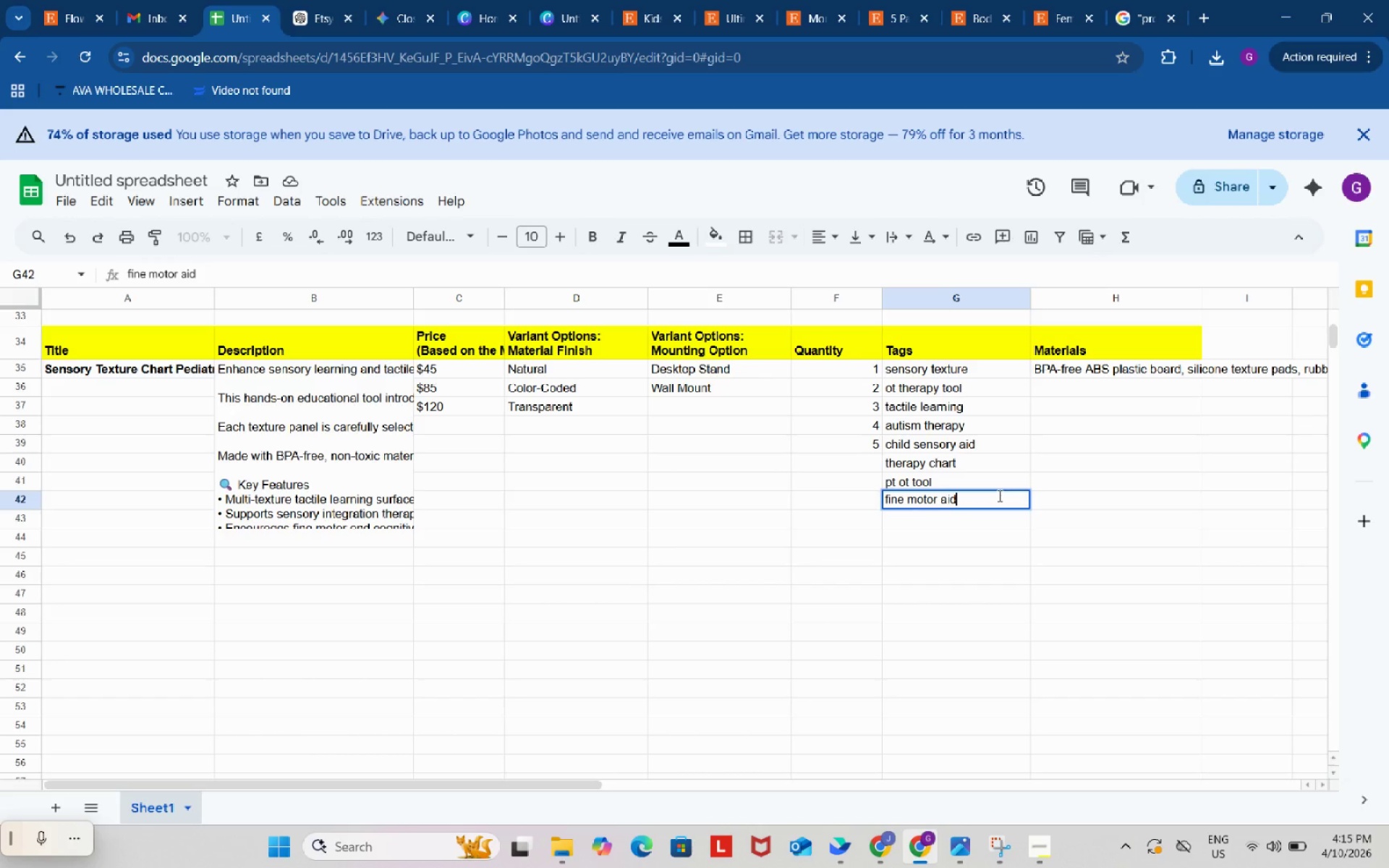 
wait(37.17)
 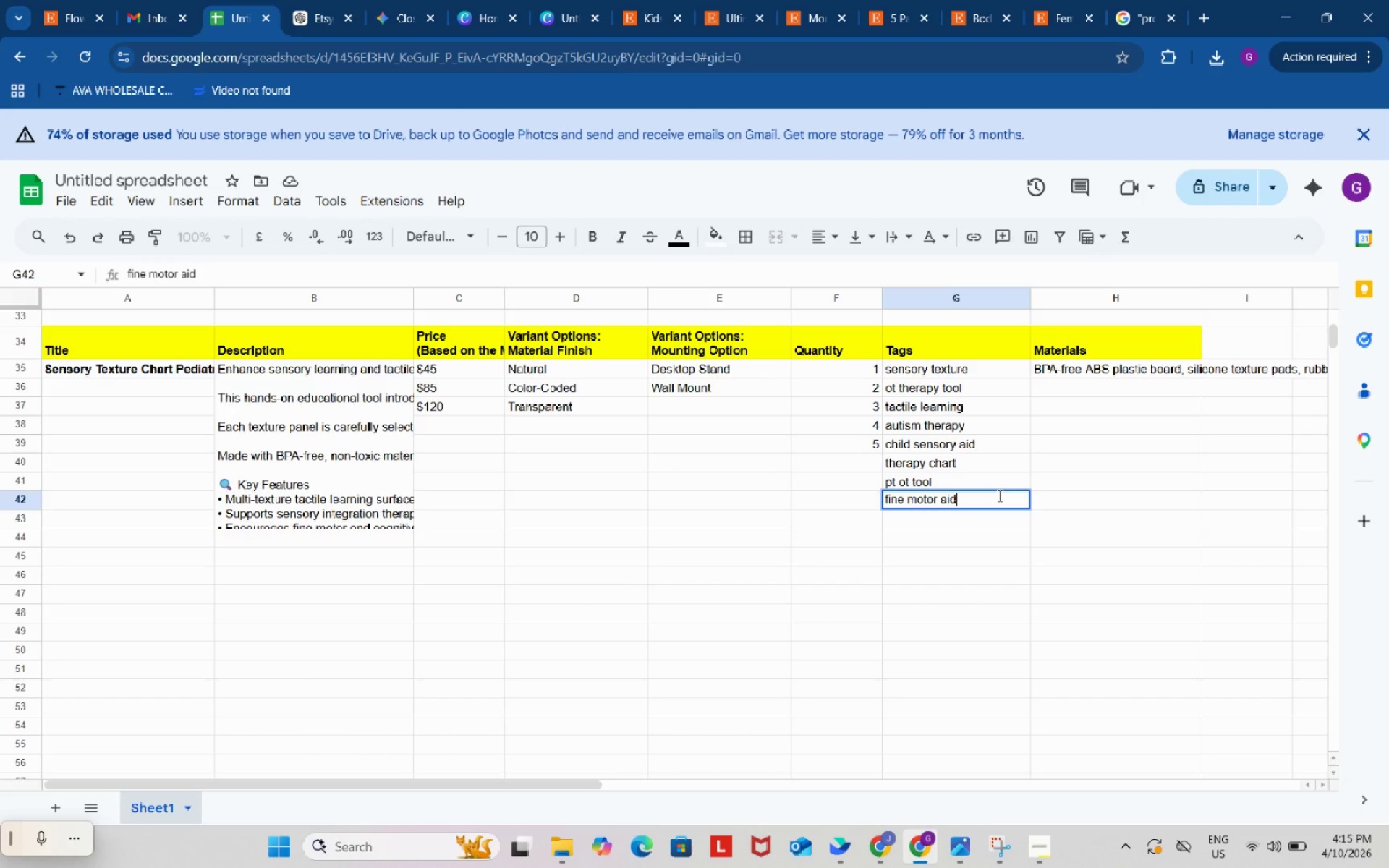 
left_click([881, 842])
 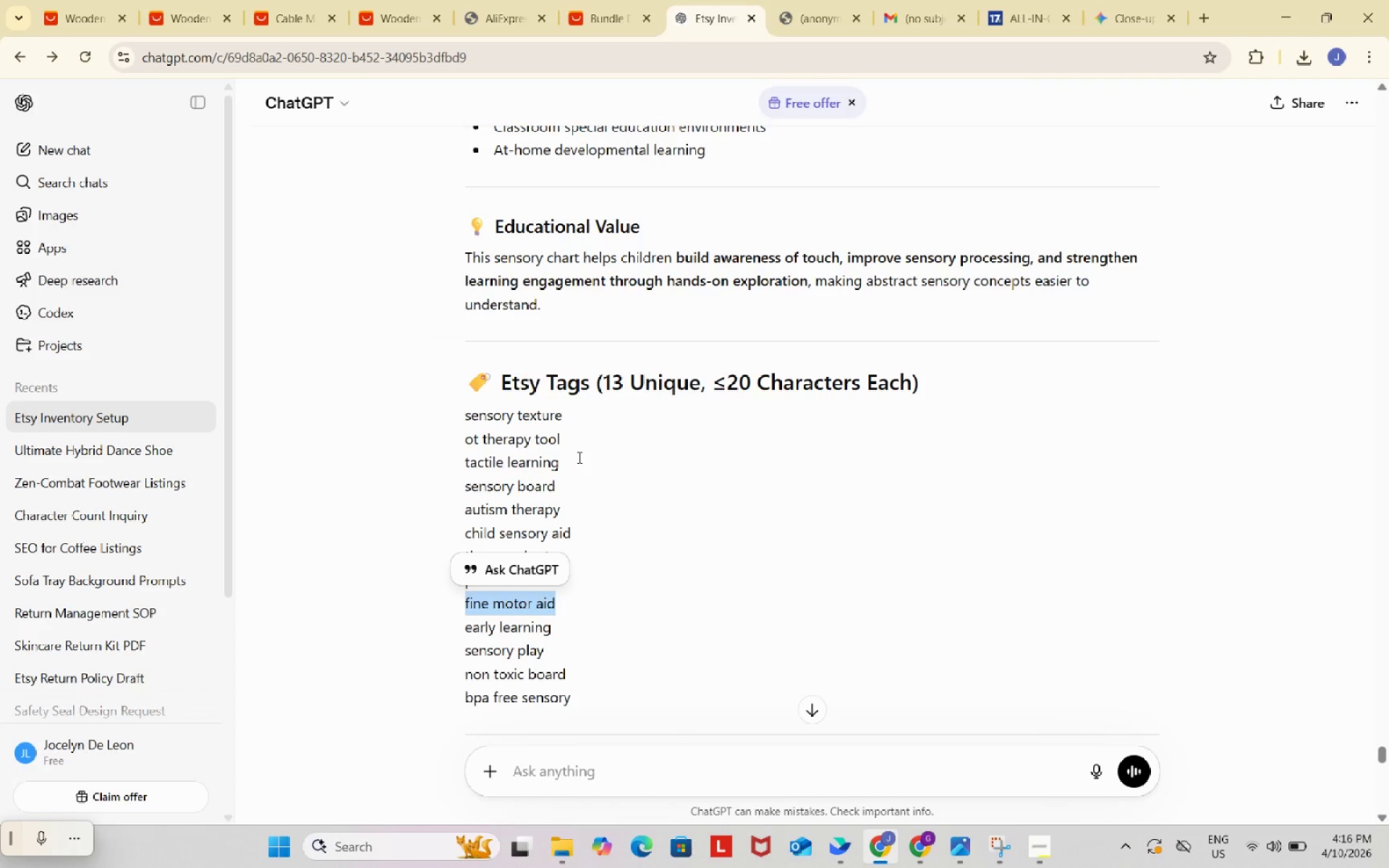 
scroll: coordinate [717, 435], scroll_direction: down, amount: 2.0
 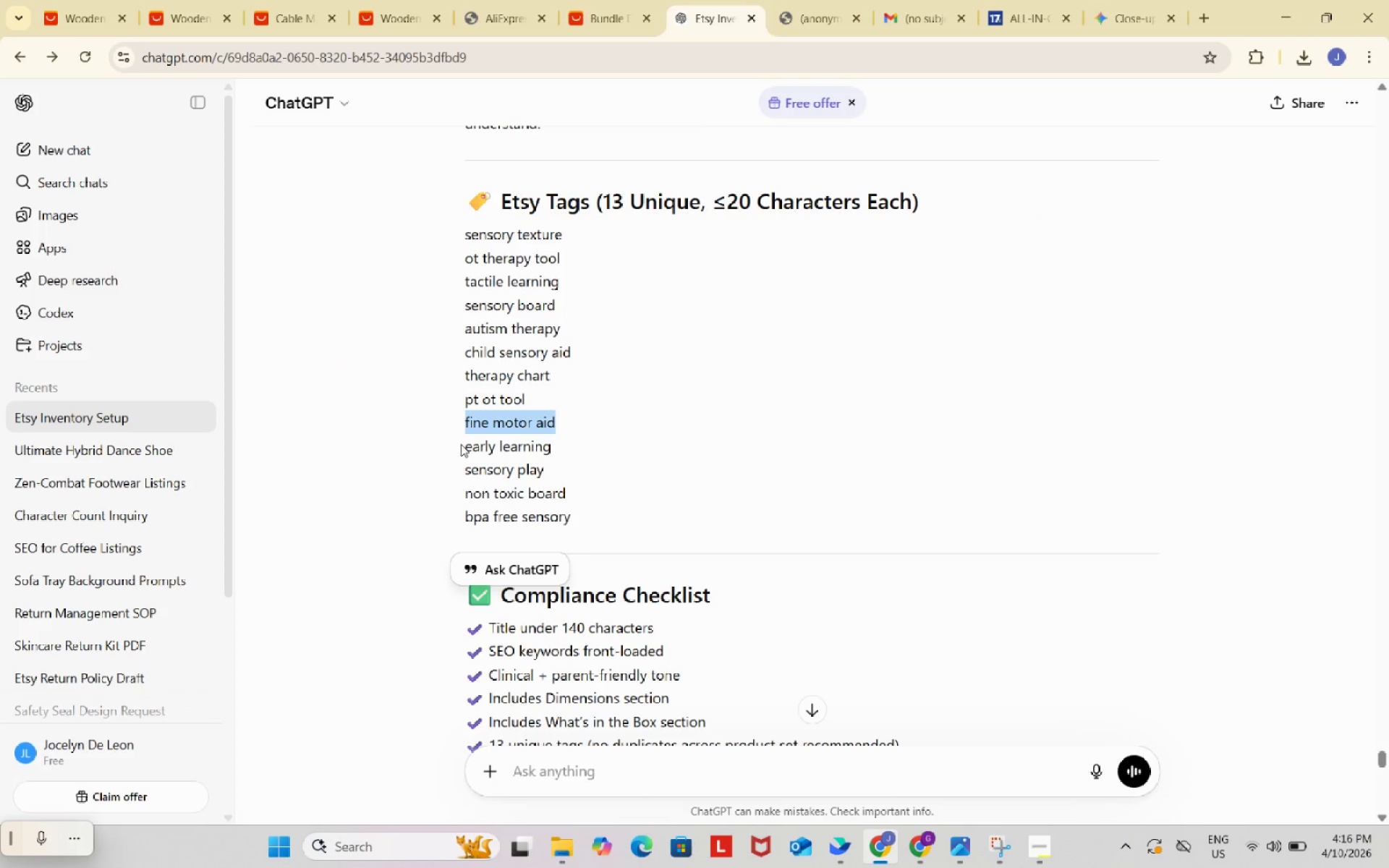 
left_click_drag(start_coordinate=[461, 444], to_coordinate=[551, 446])
 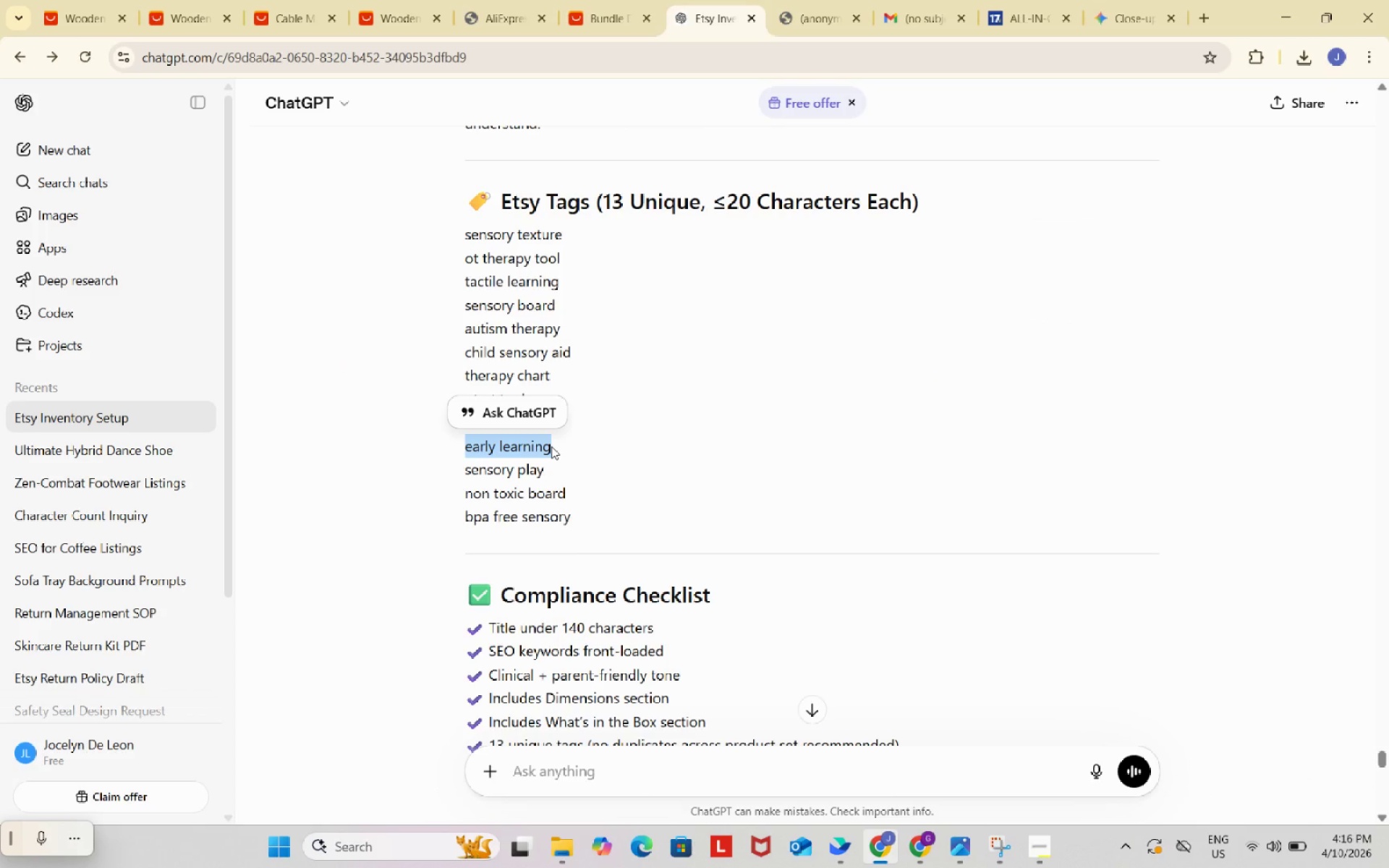 
key(Control+C)
 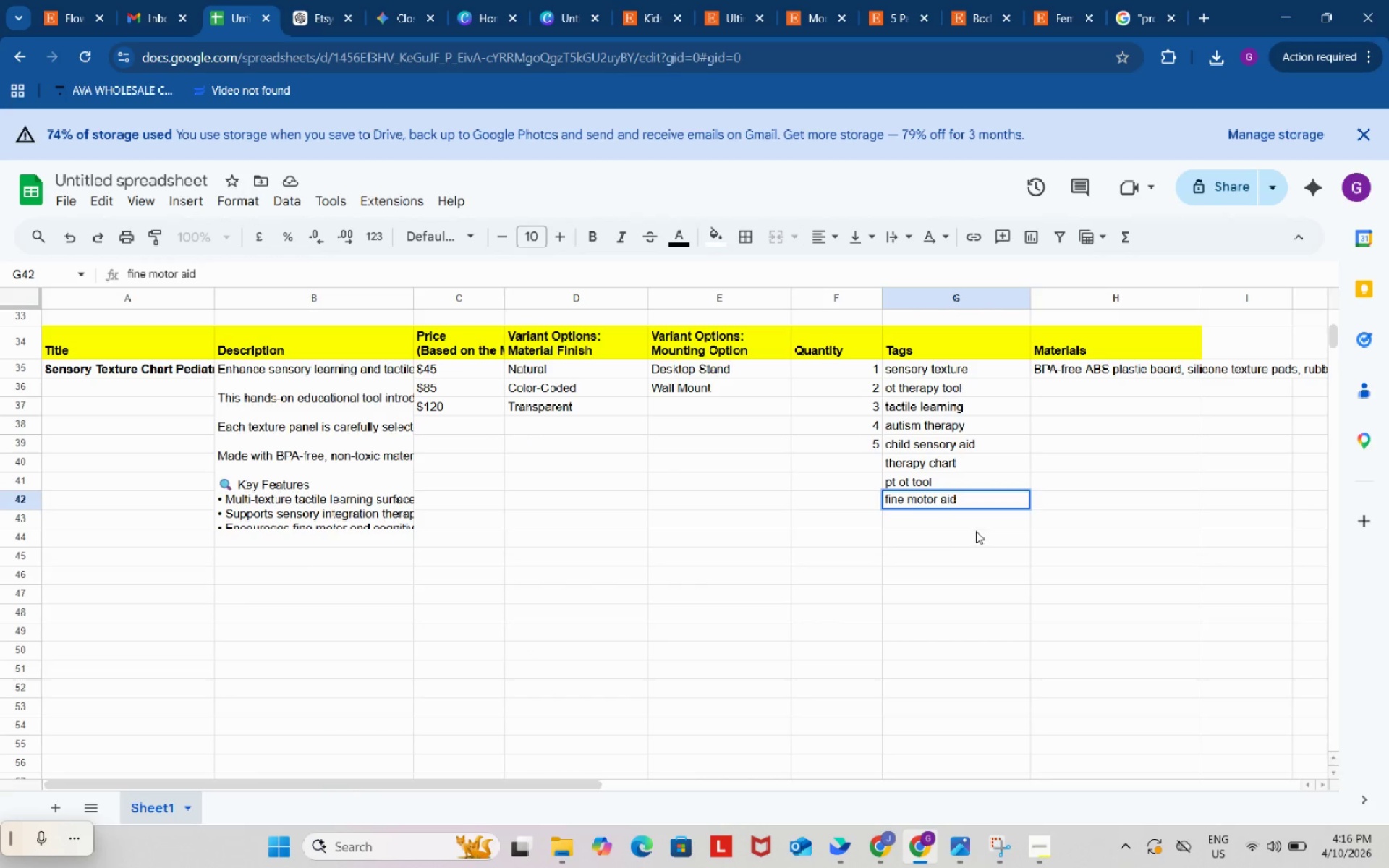 
double_click([974, 523])
 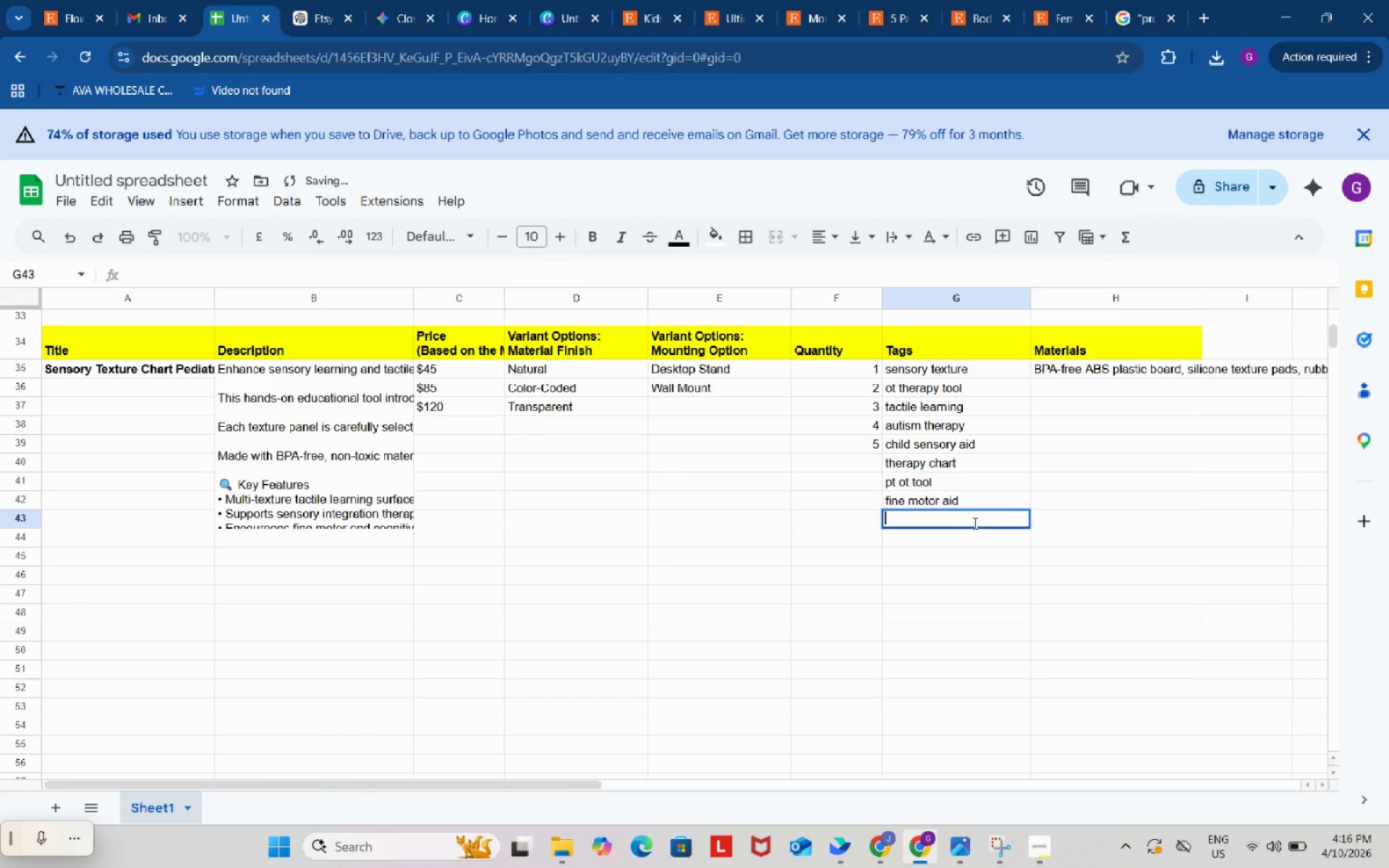 
key(Control+ControlLeft)
 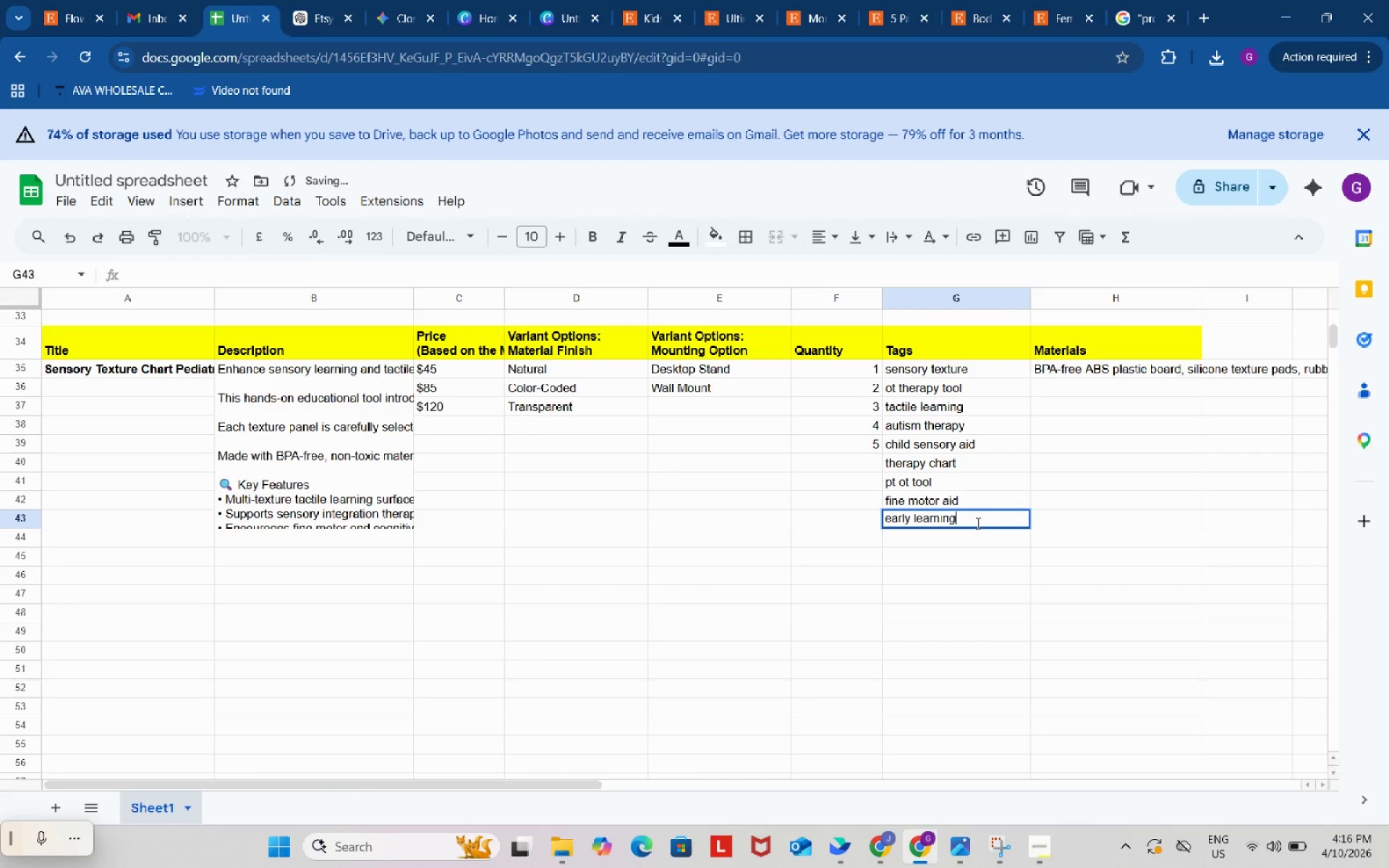 
key(Control+V)
 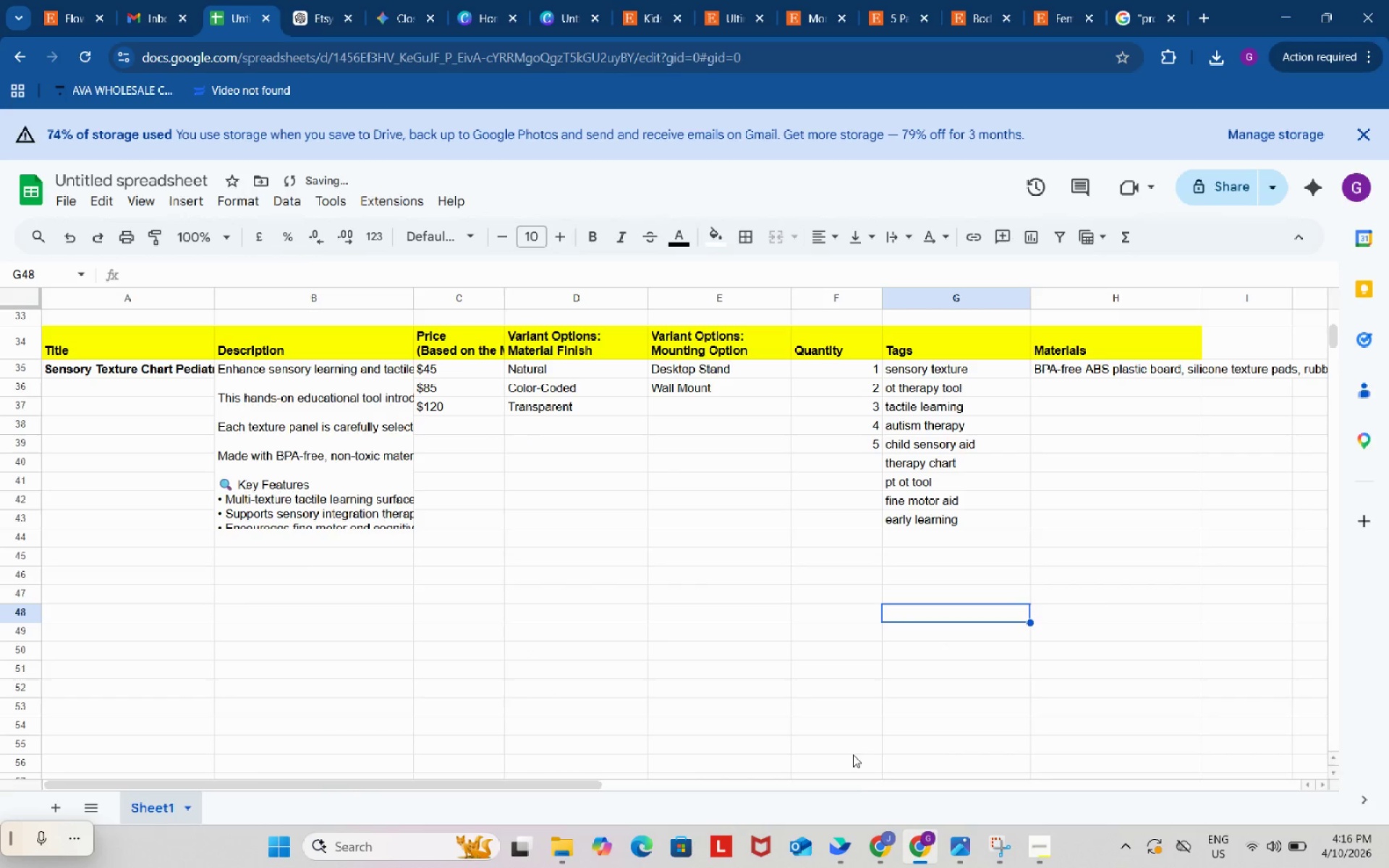 
left_click([874, 846])
 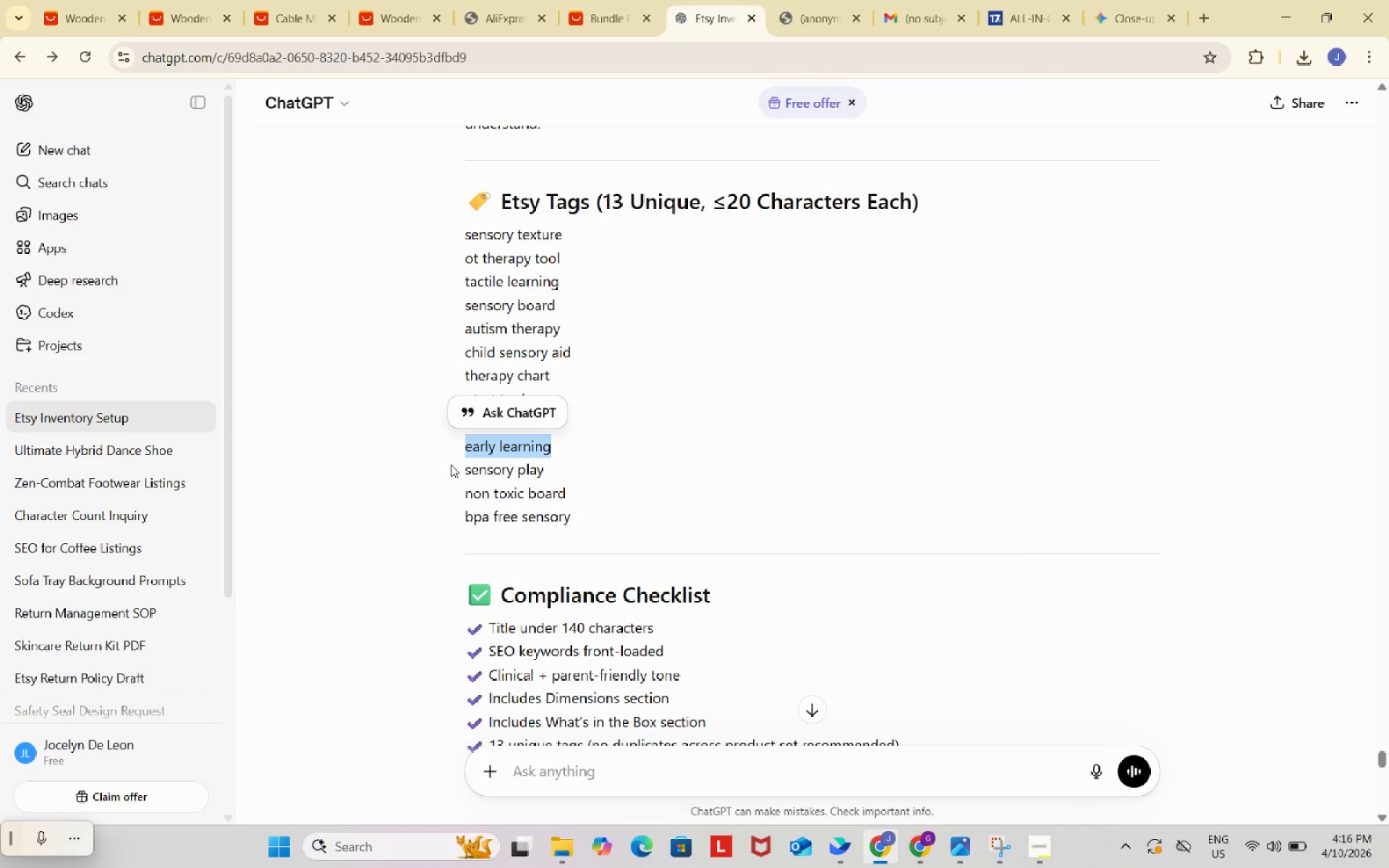 
left_click_drag(start_coordinate=[456, 464], to_coordinate=[548, 514])
 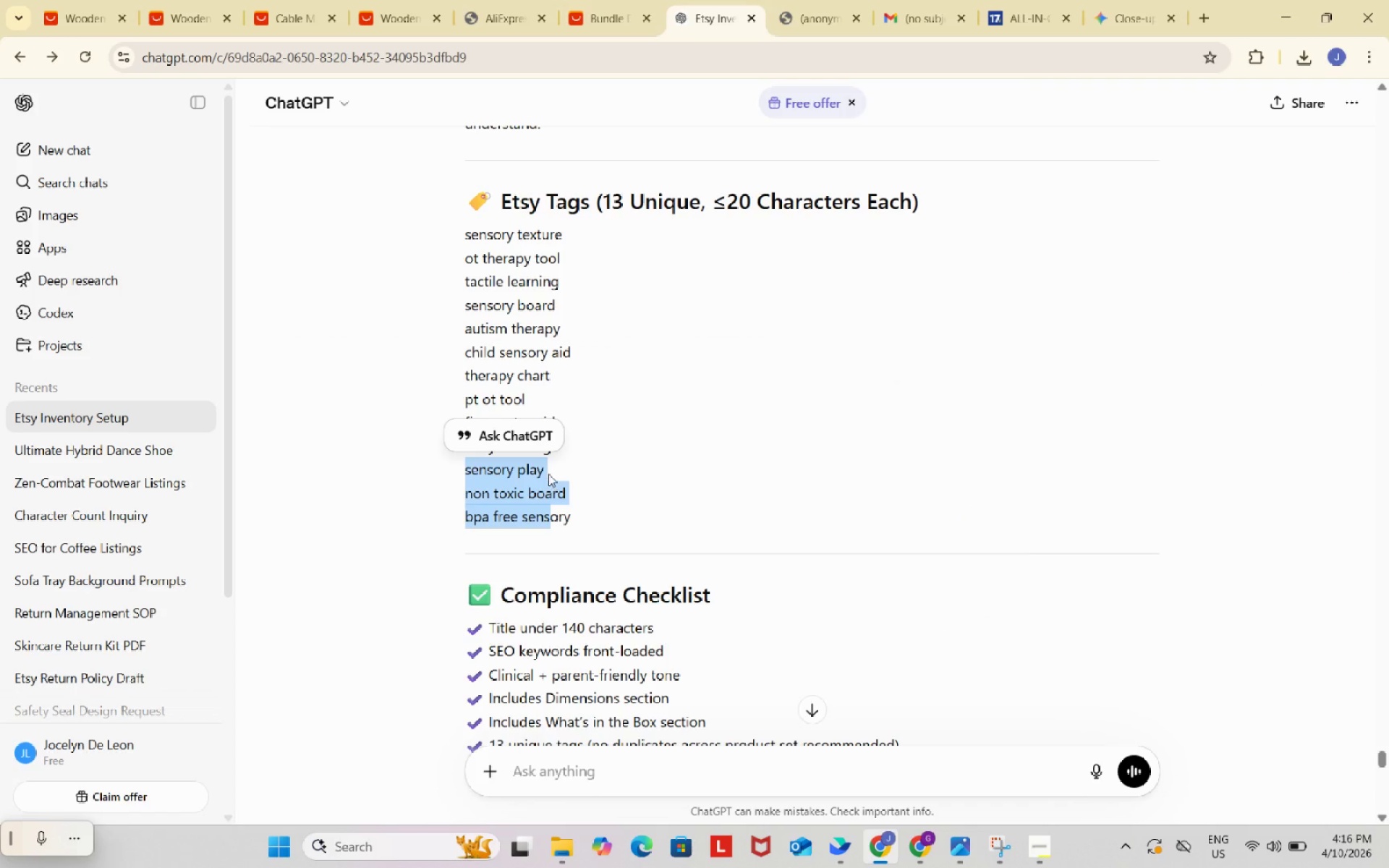 
left_click([548, 474])
 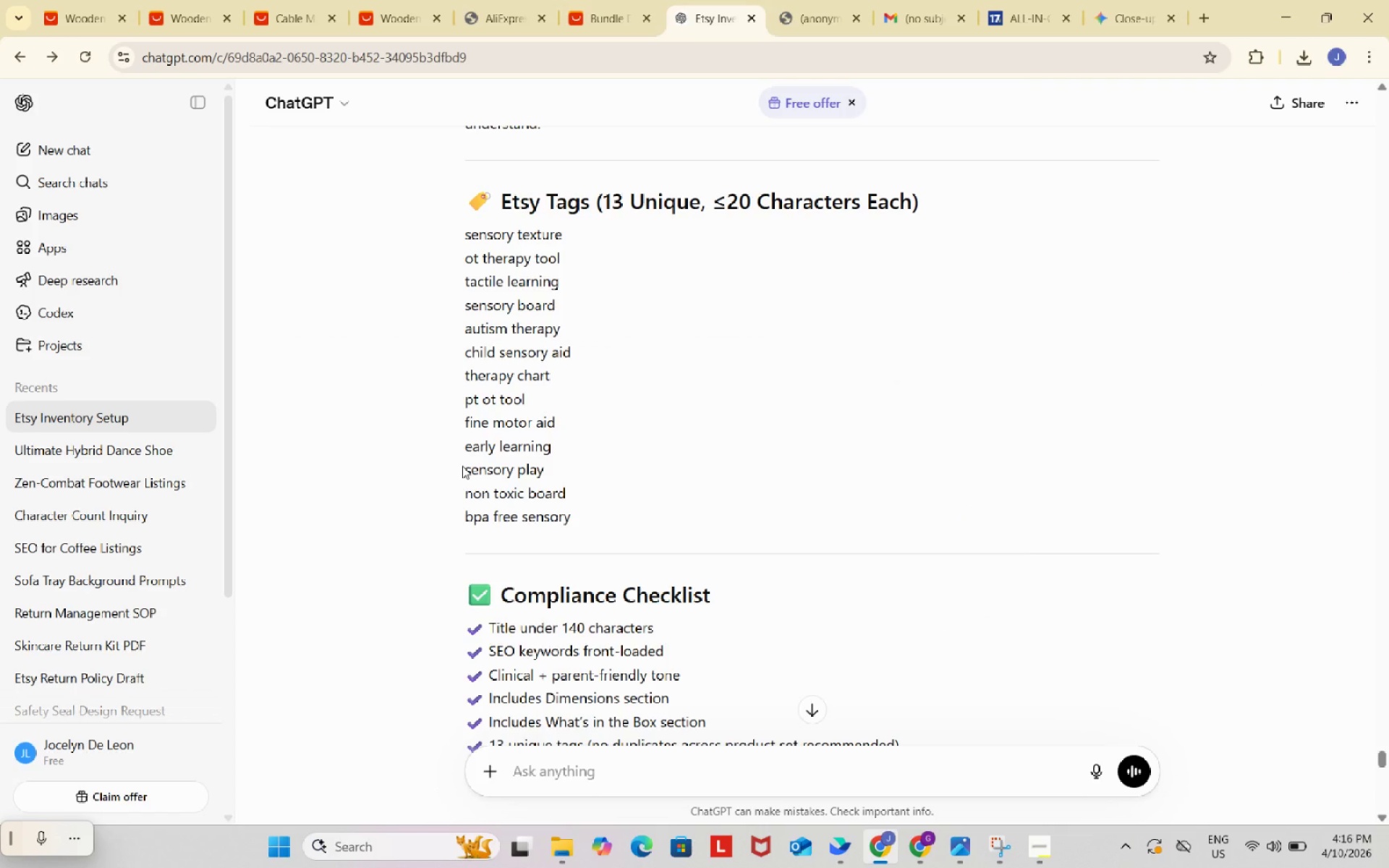 
left_click_drag(start_coordinate=[462, 466], to_coordinate=[545, 466])
 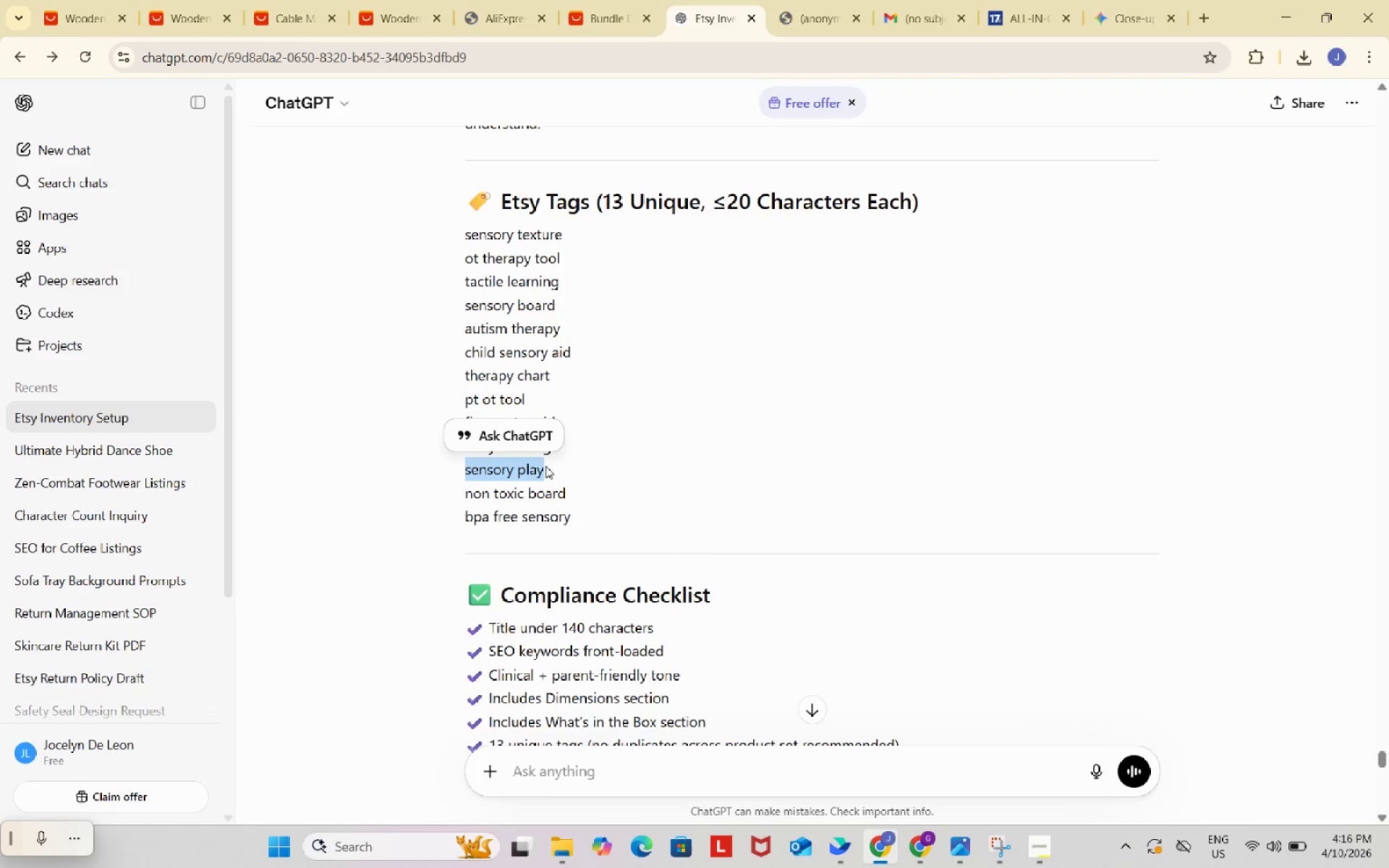 
key(Control+ControlLeft)
 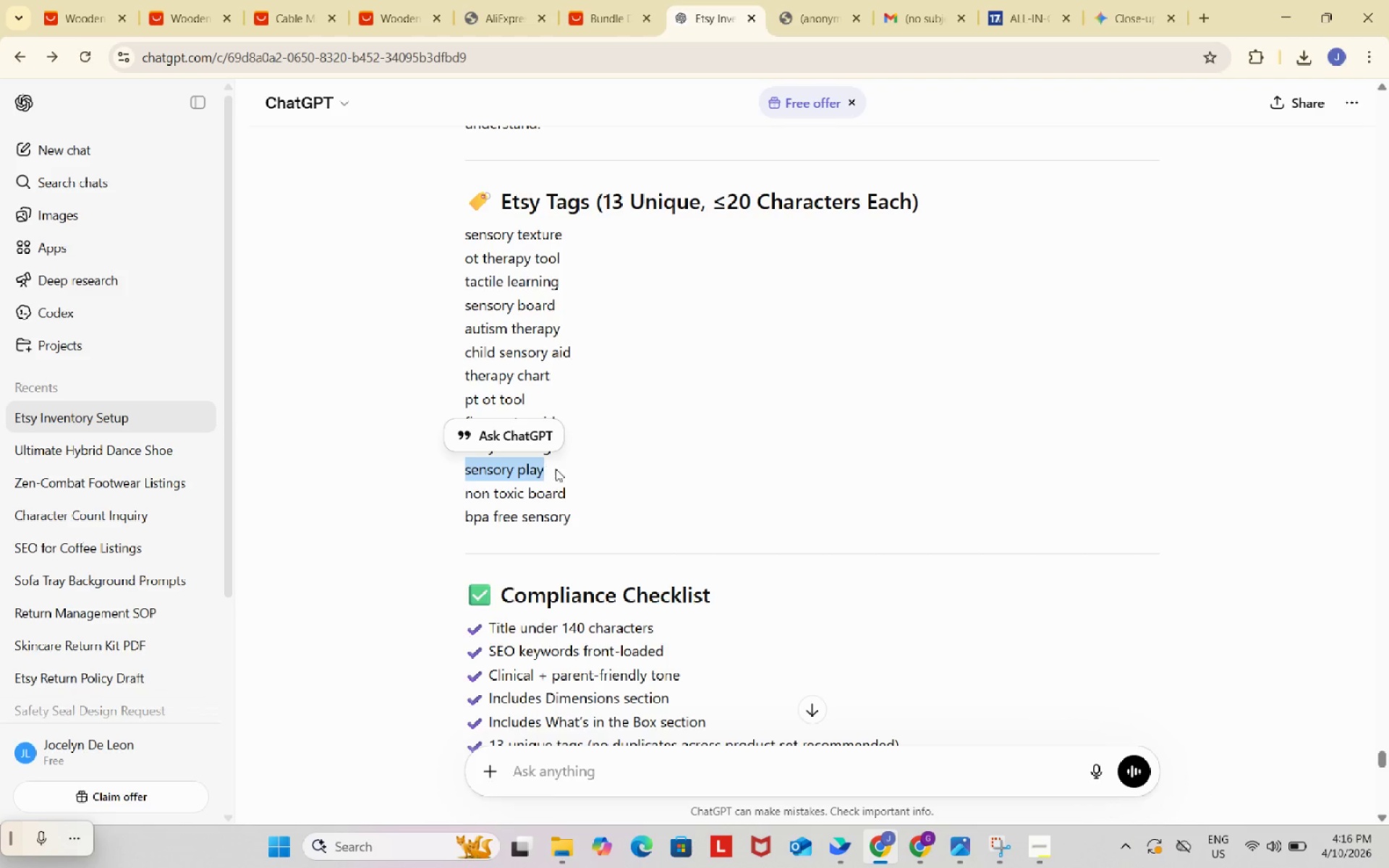 
key(Control+C)
 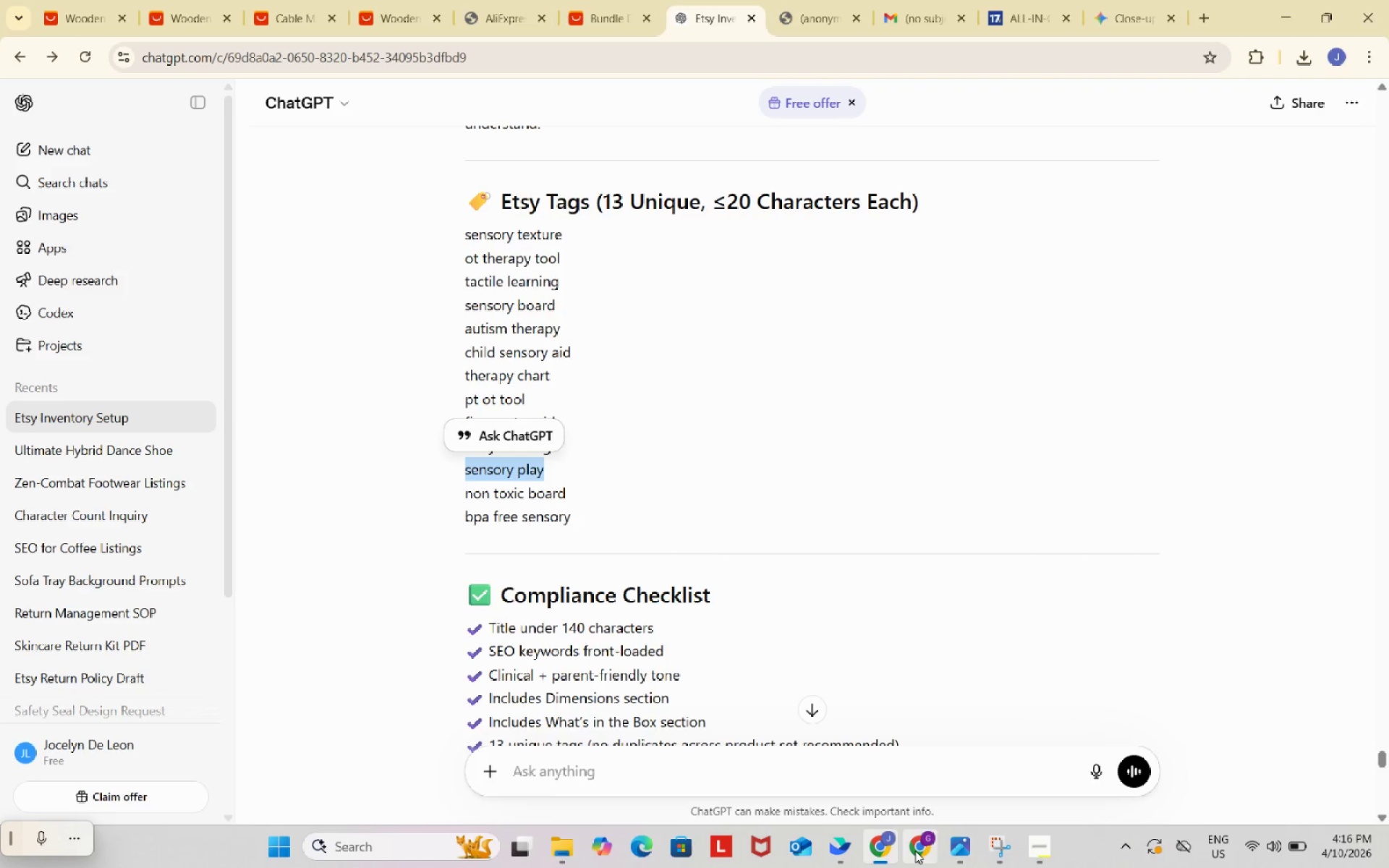 
left_click([915, 851])
 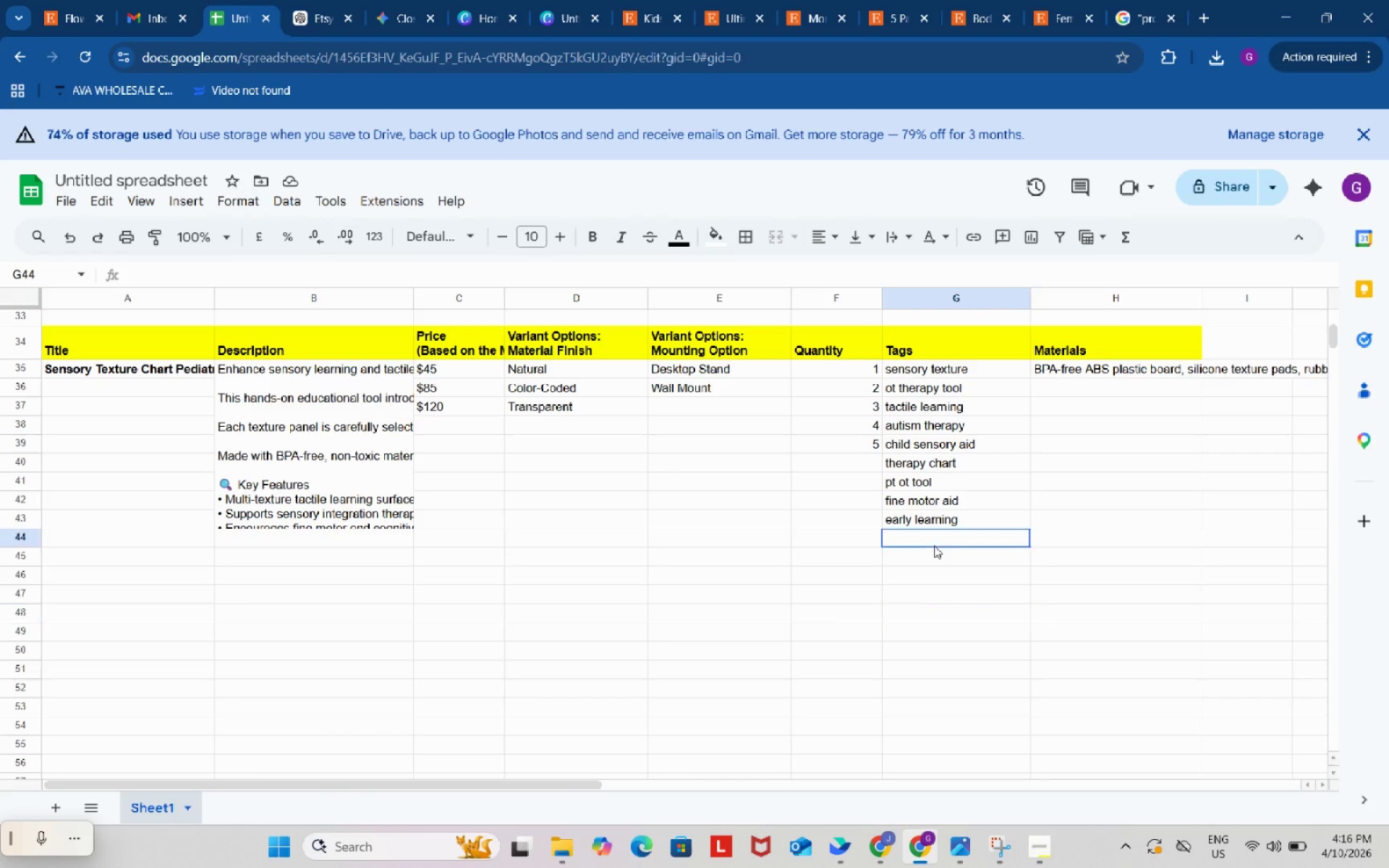 
double_click([934, 545])
 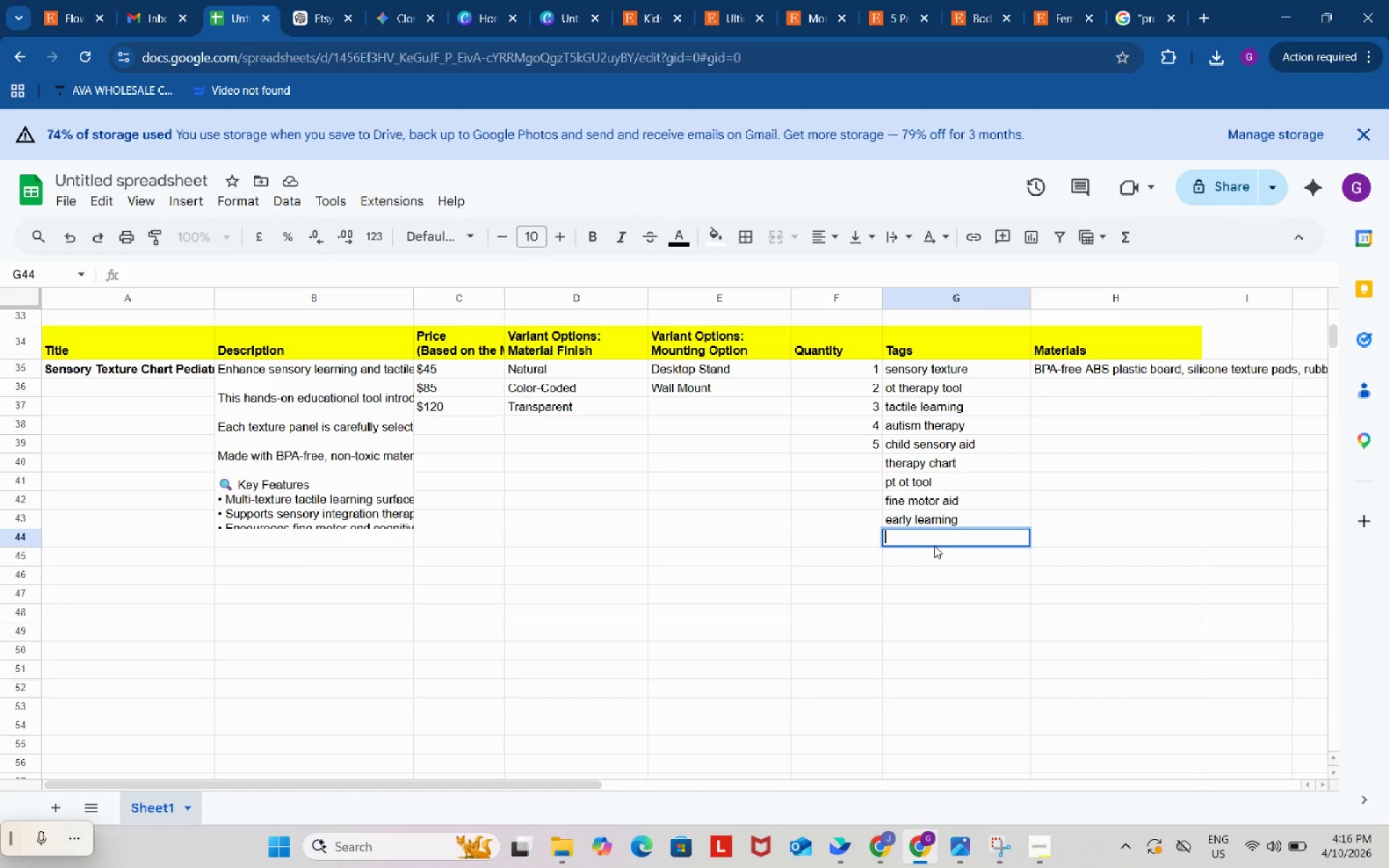 
key(Control+ControlLeft)
 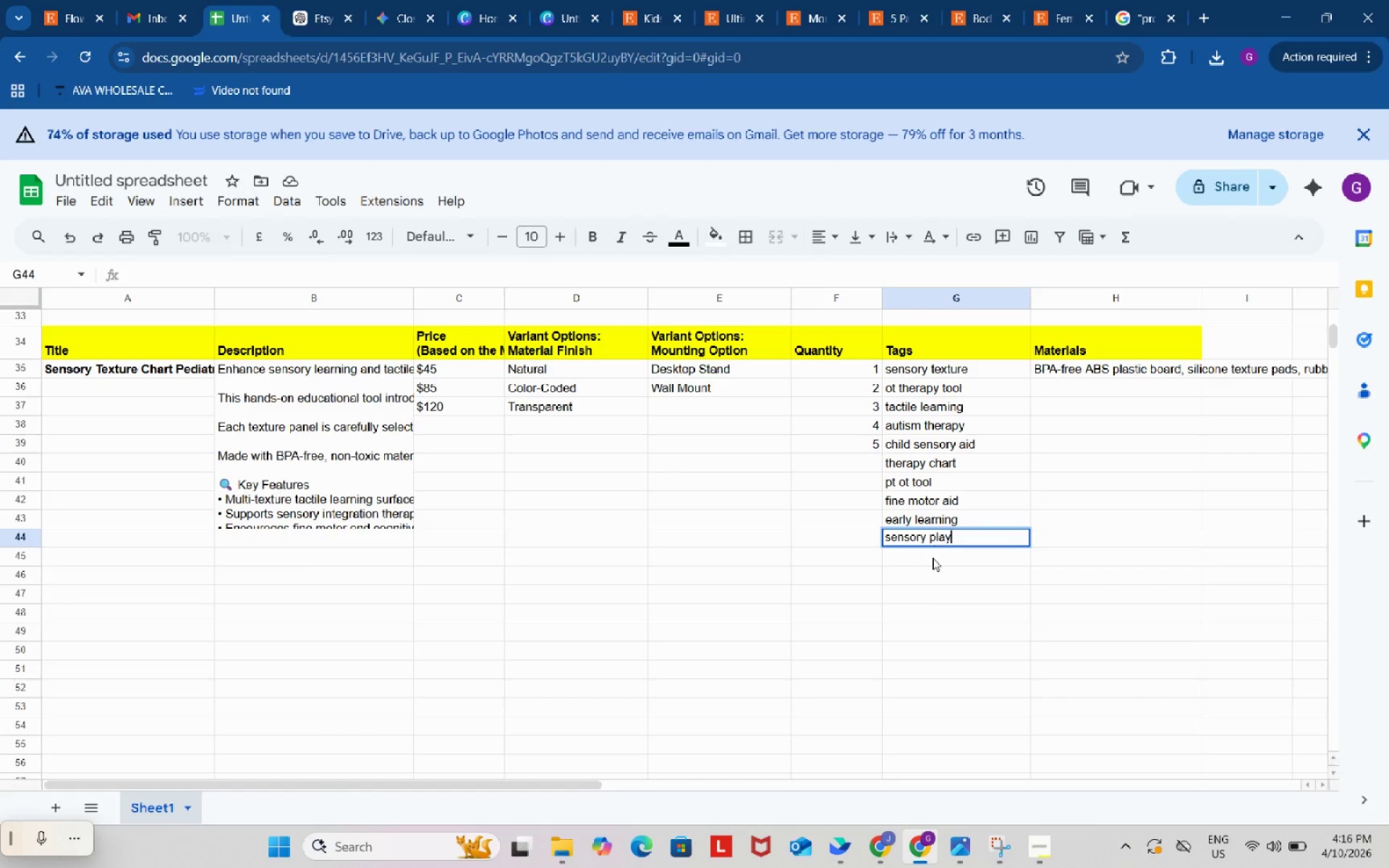 
key(Control+V)
 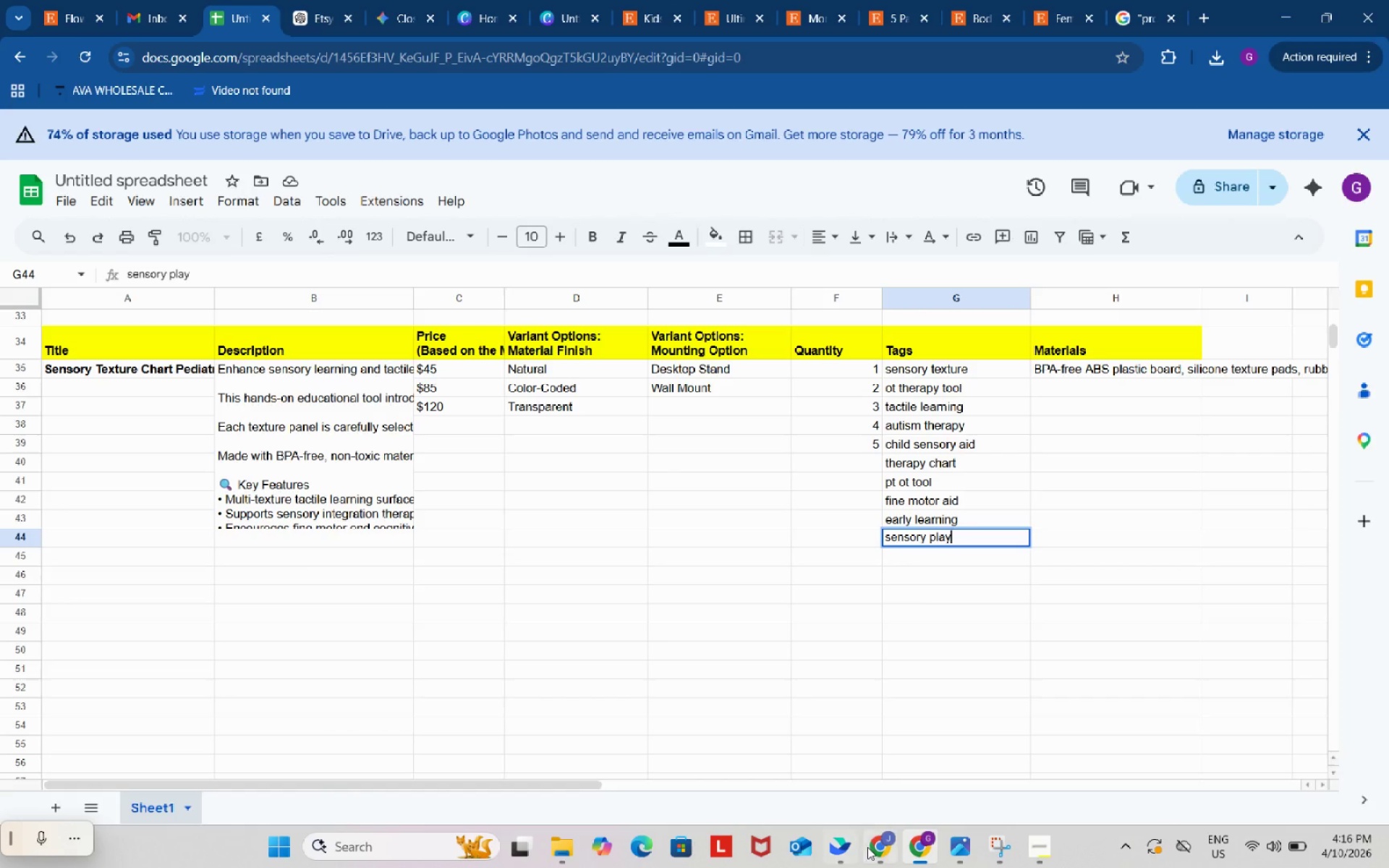 
left_click([875, 846])
 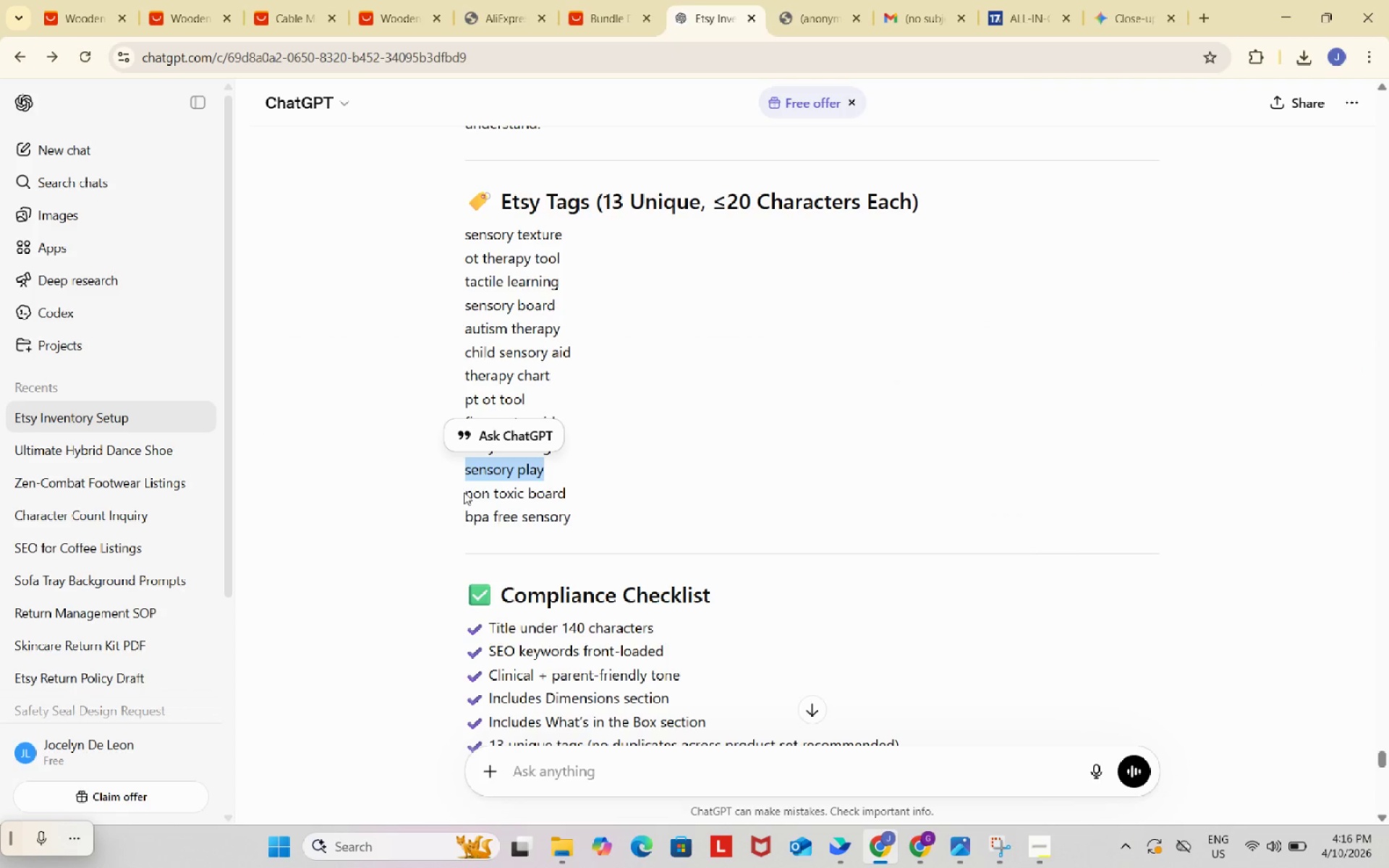 
left_click_drag(start_coordinate=[463, 491], to_coordinate=[571, 491])
 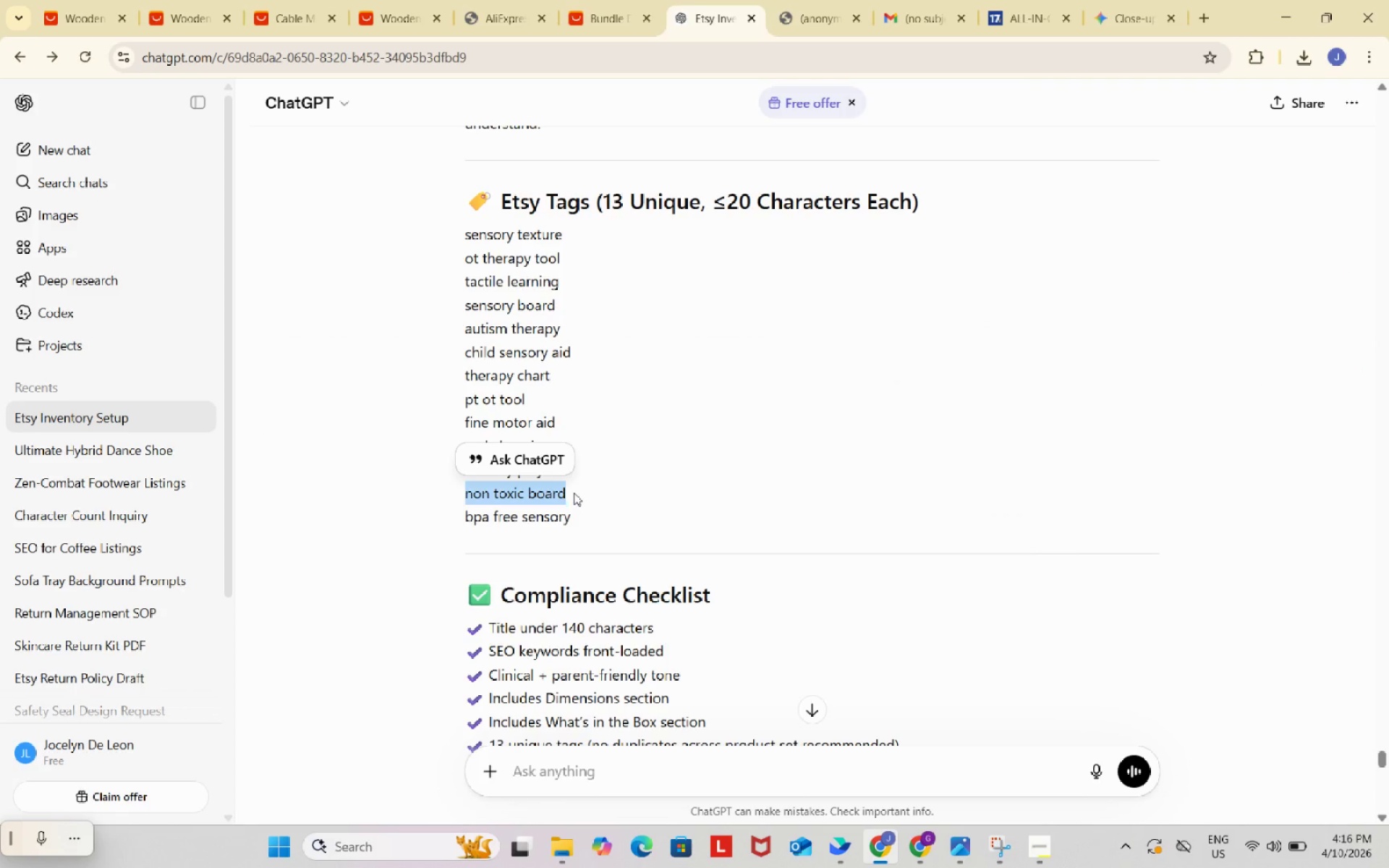 
key(Control+ControlLeft)
 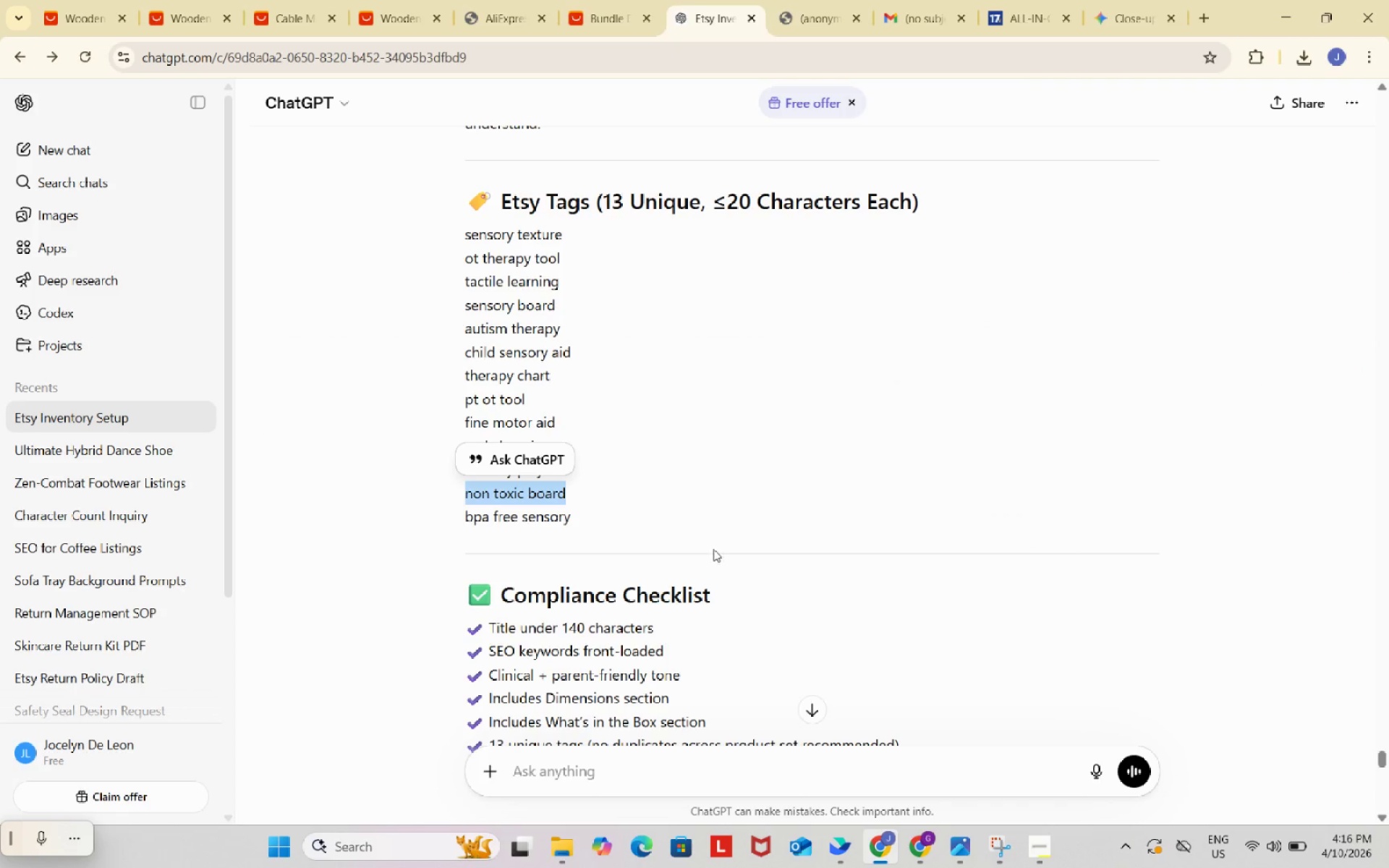 
key(Control+C)
 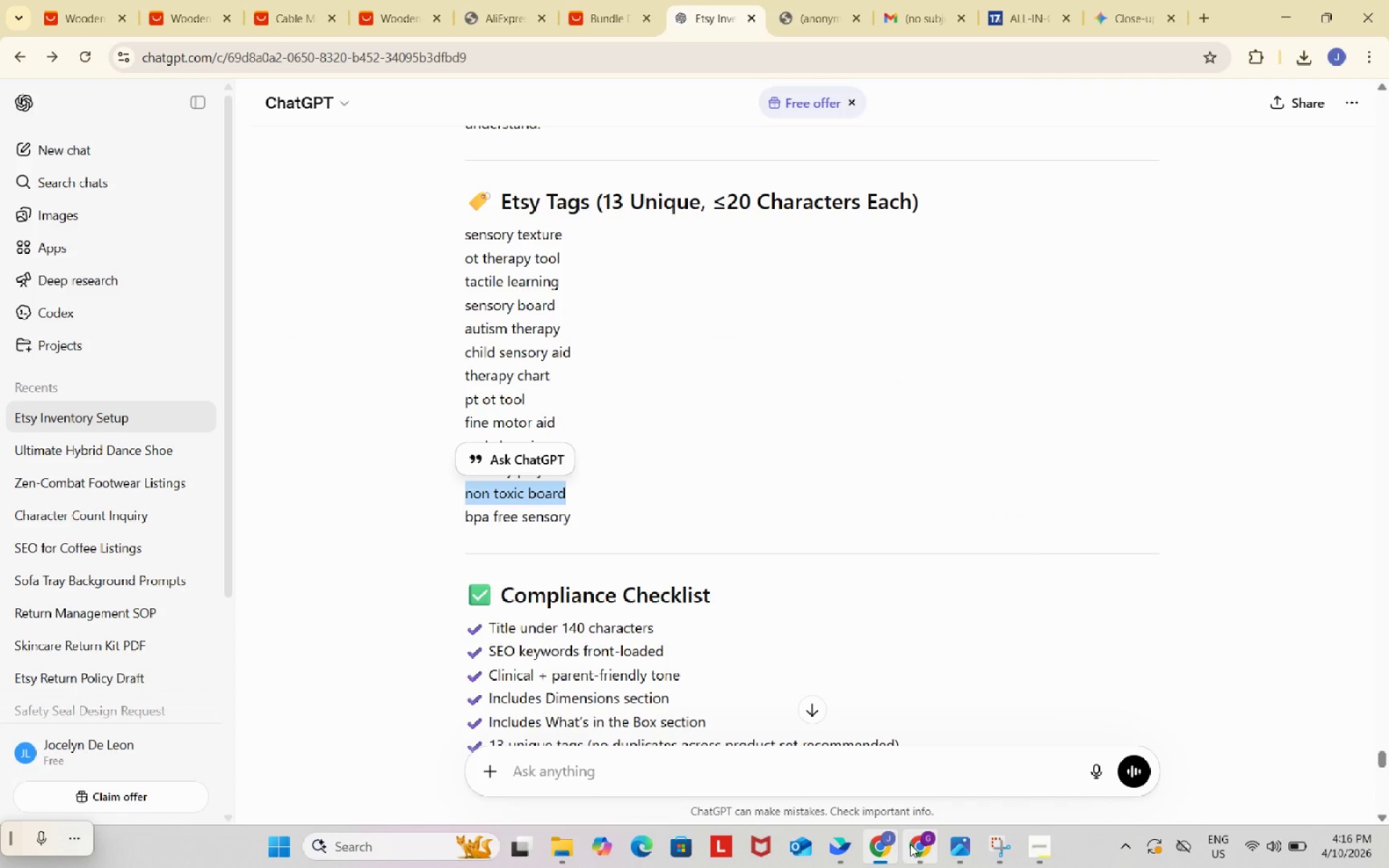 
left_click([911, 842])
 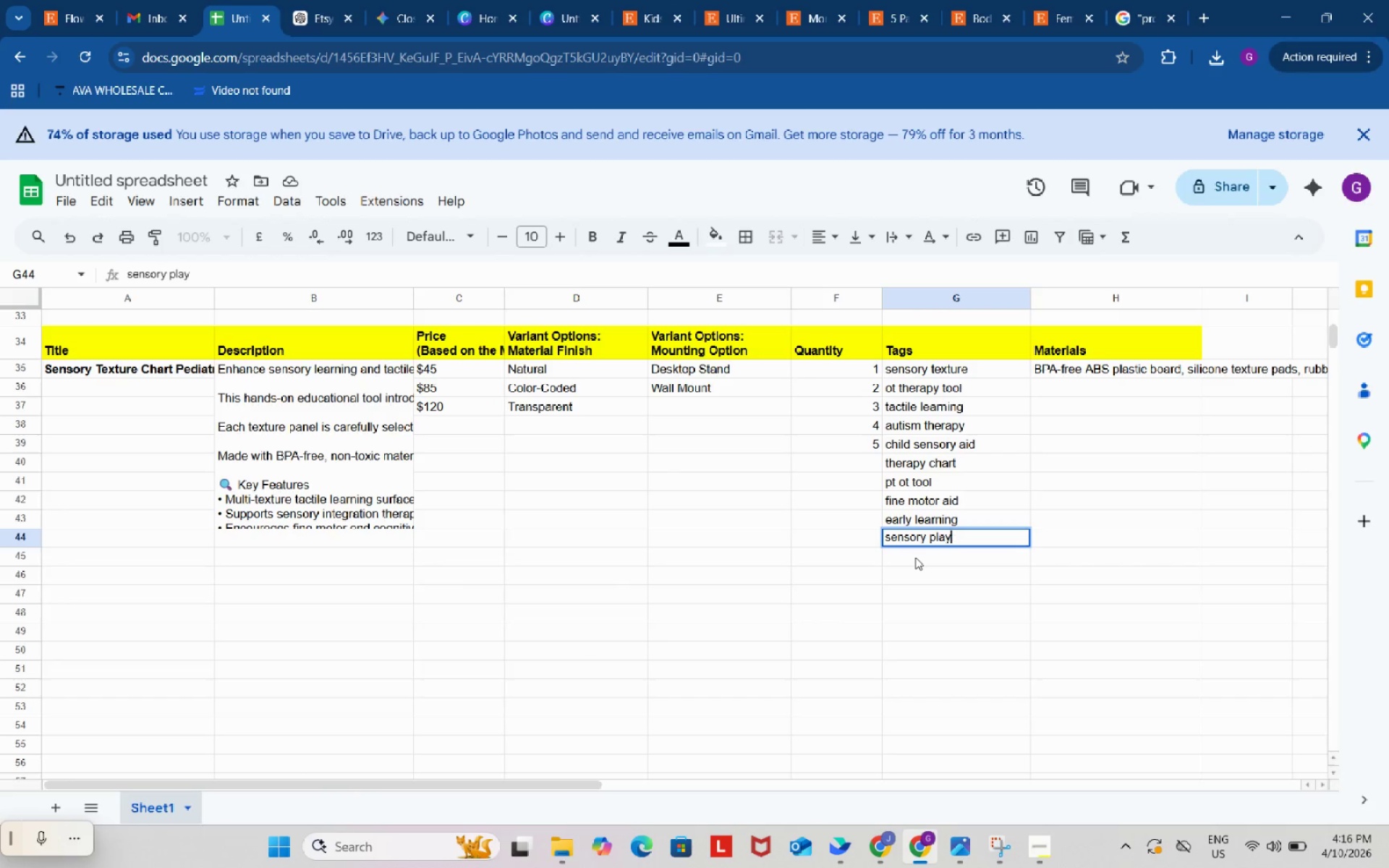 
double_click([915, 557])
 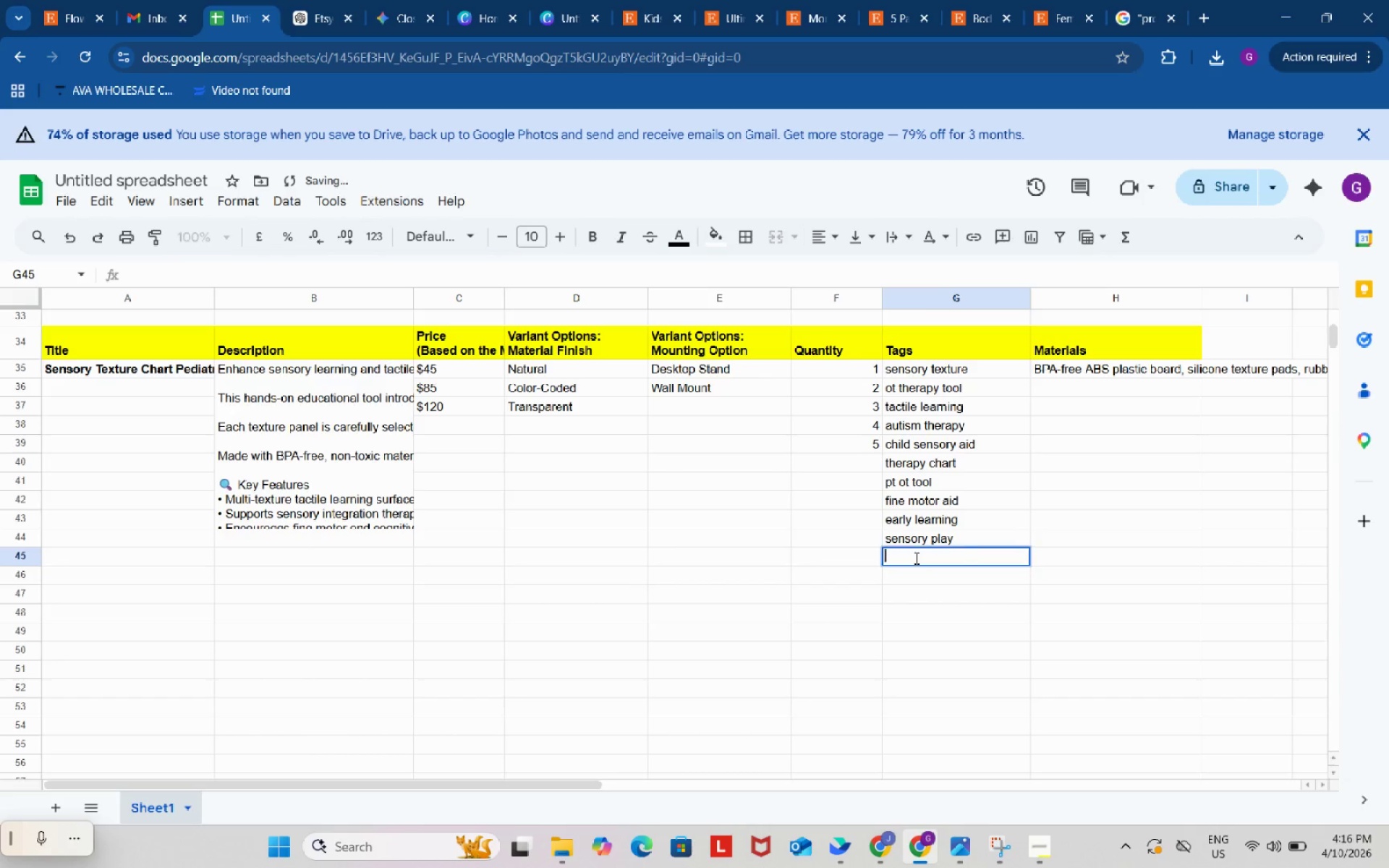 
key(Control+ControlLeft)
 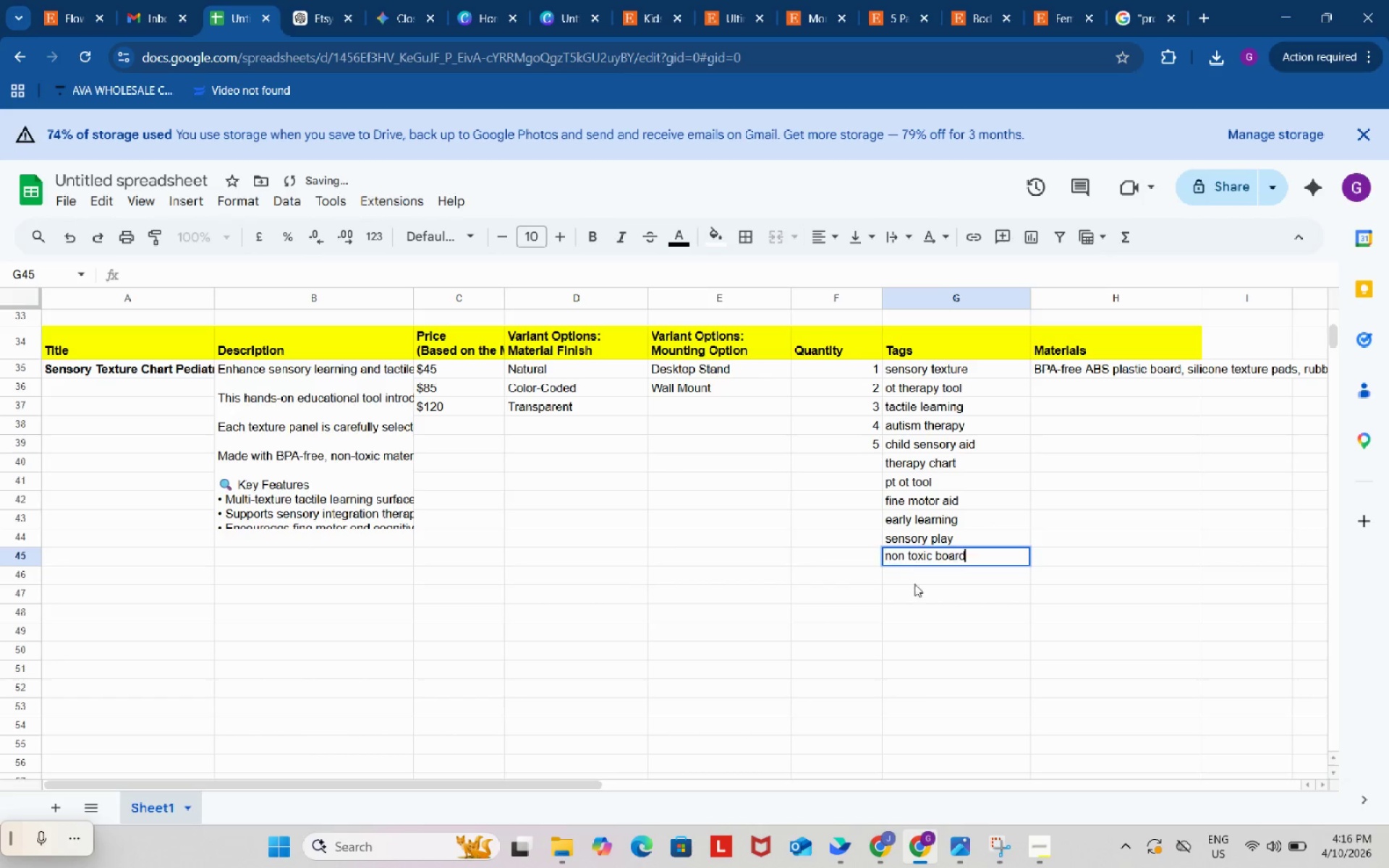 
key(Control+V)
 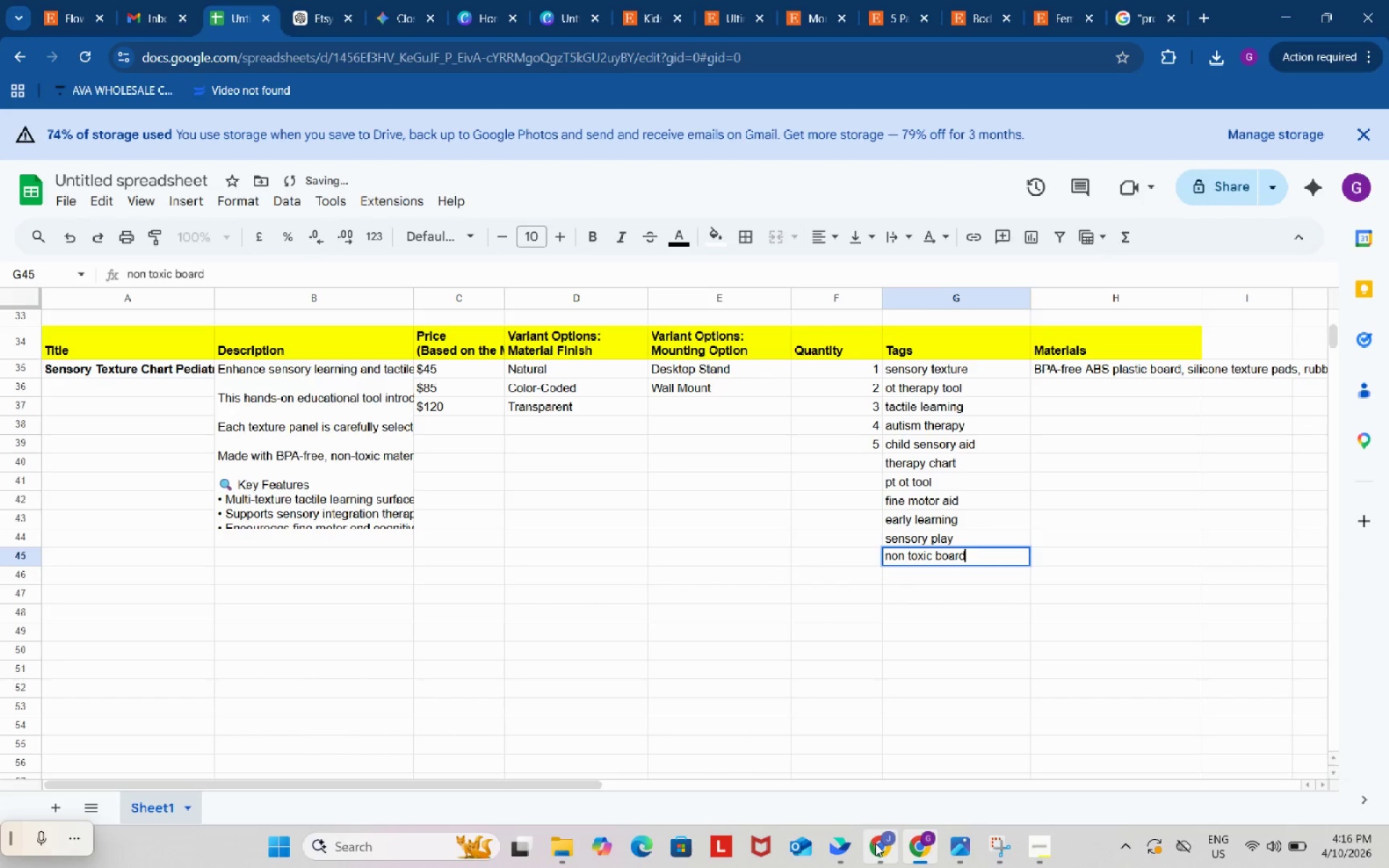 
left_click([880, 843])
 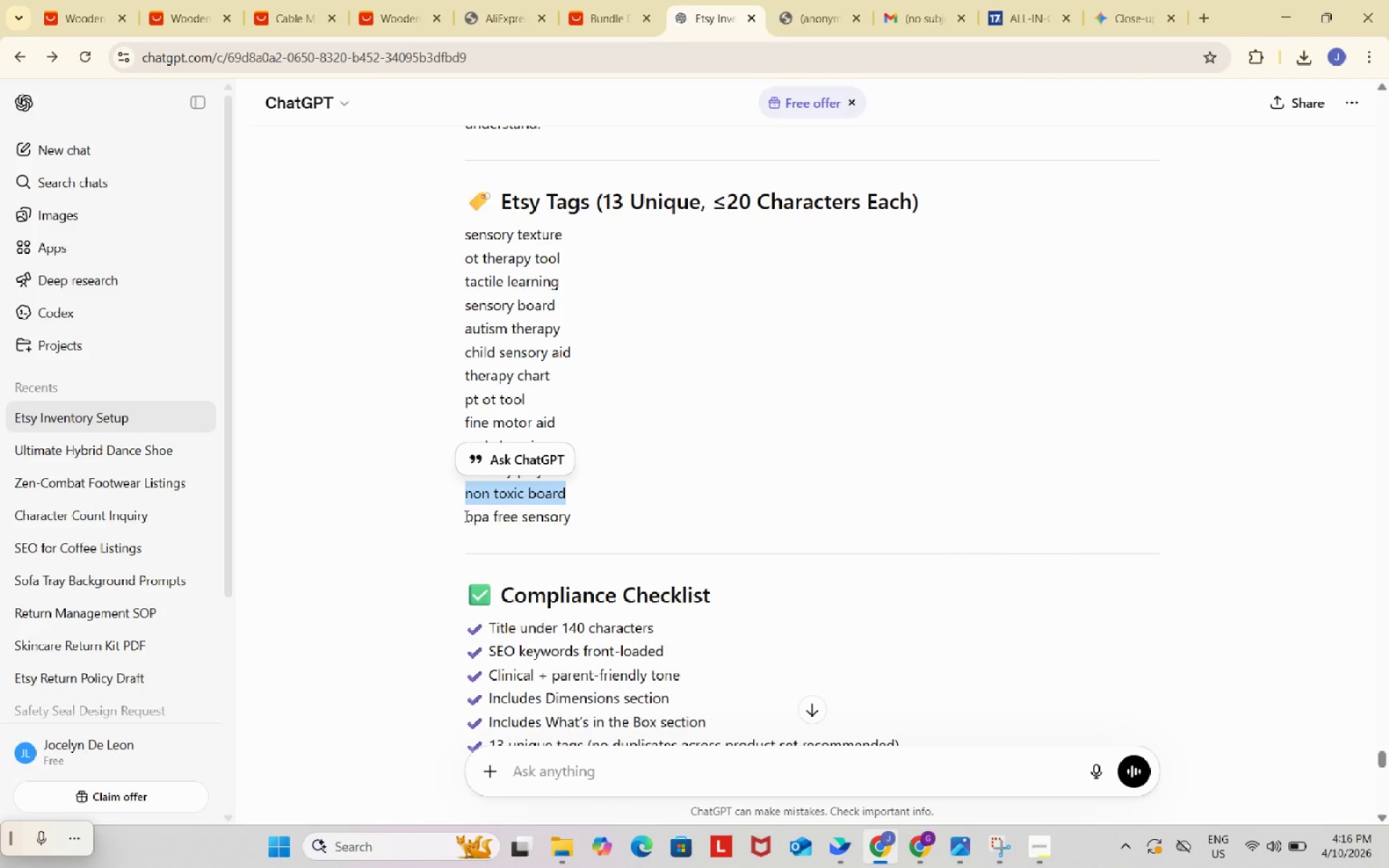 
left_click_drag(start_coordinate=[462, 514], to_coordinate=[597, 522])
 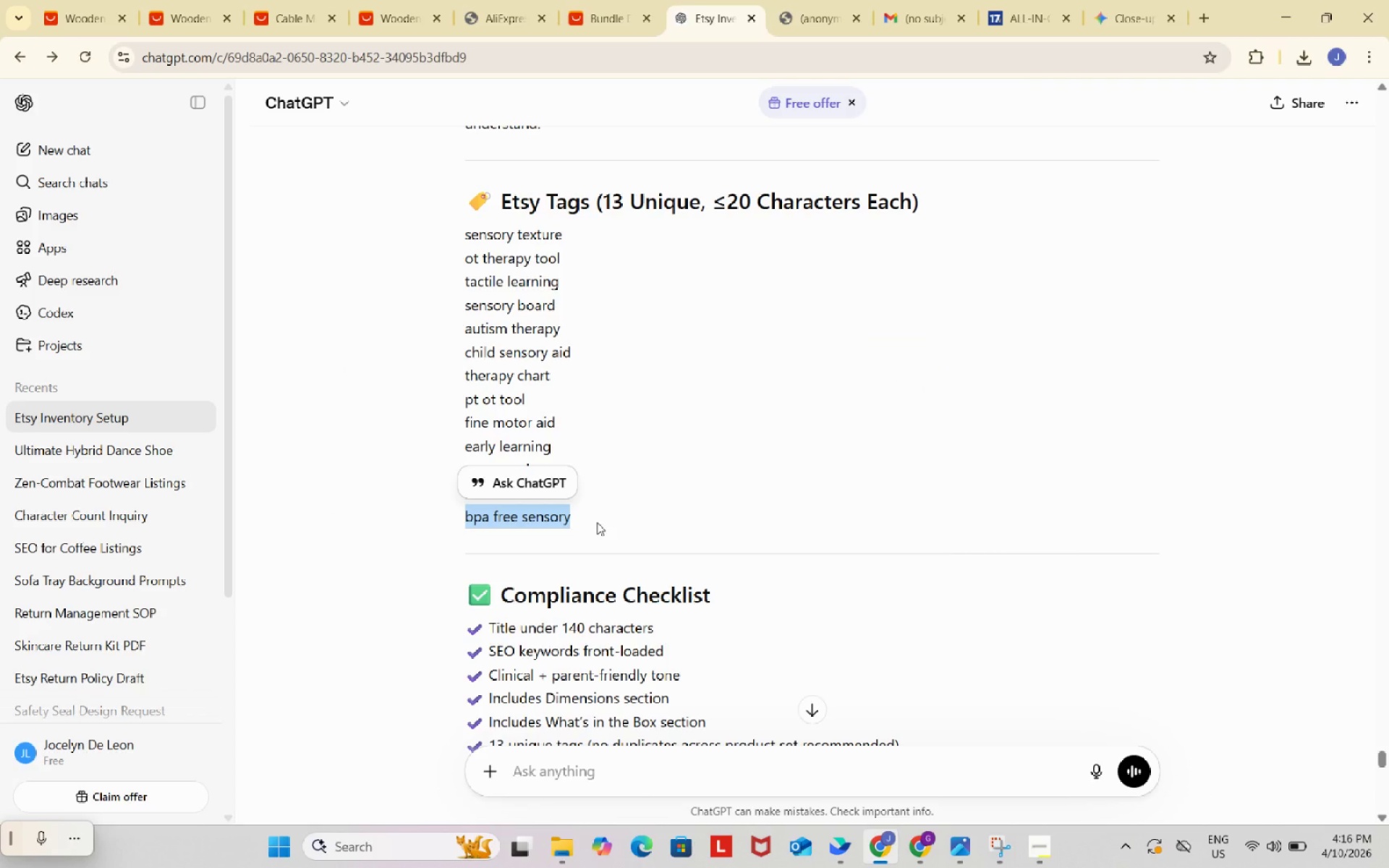 
key(Control+ControlLeft)
 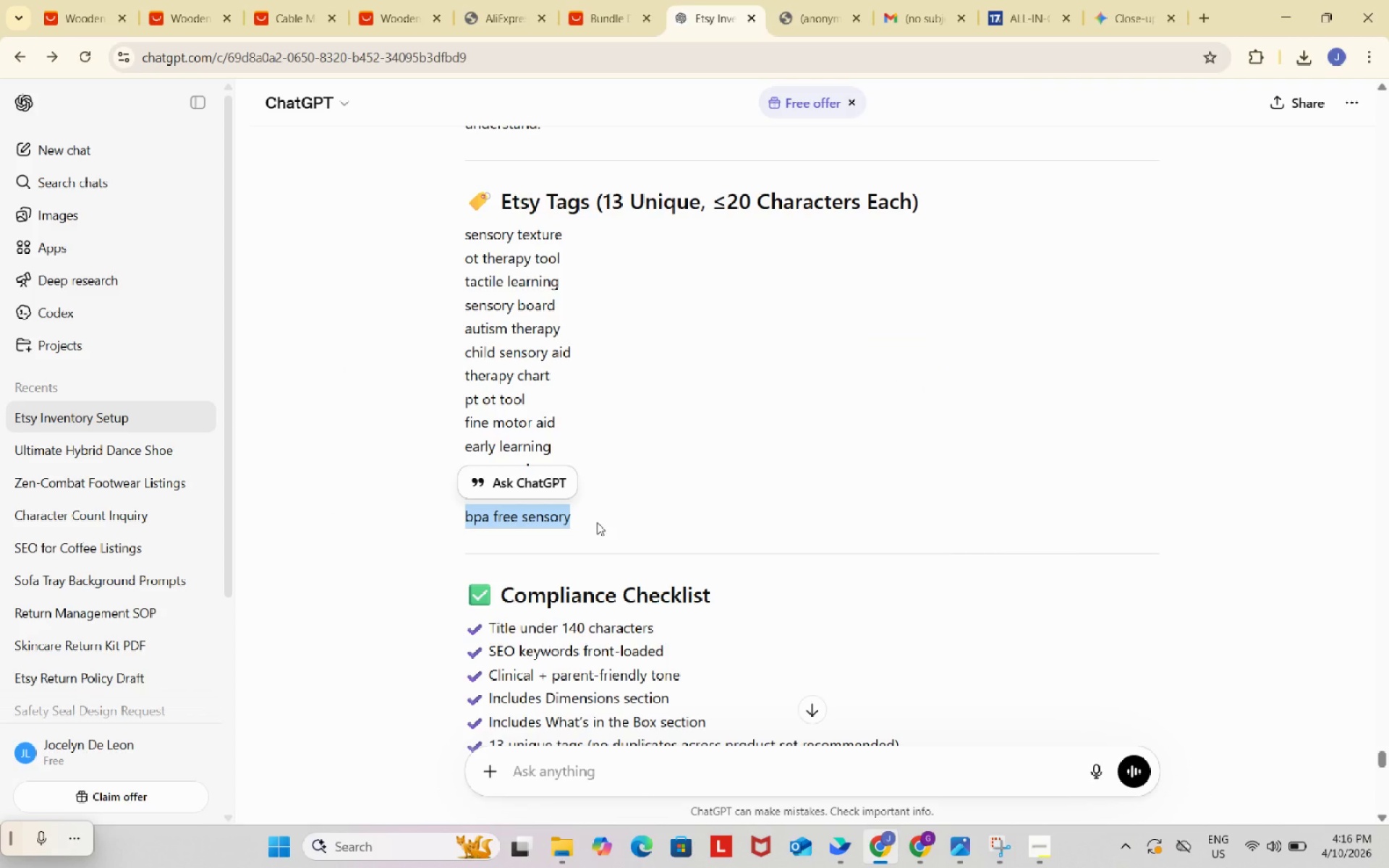 
key(Control+C)
 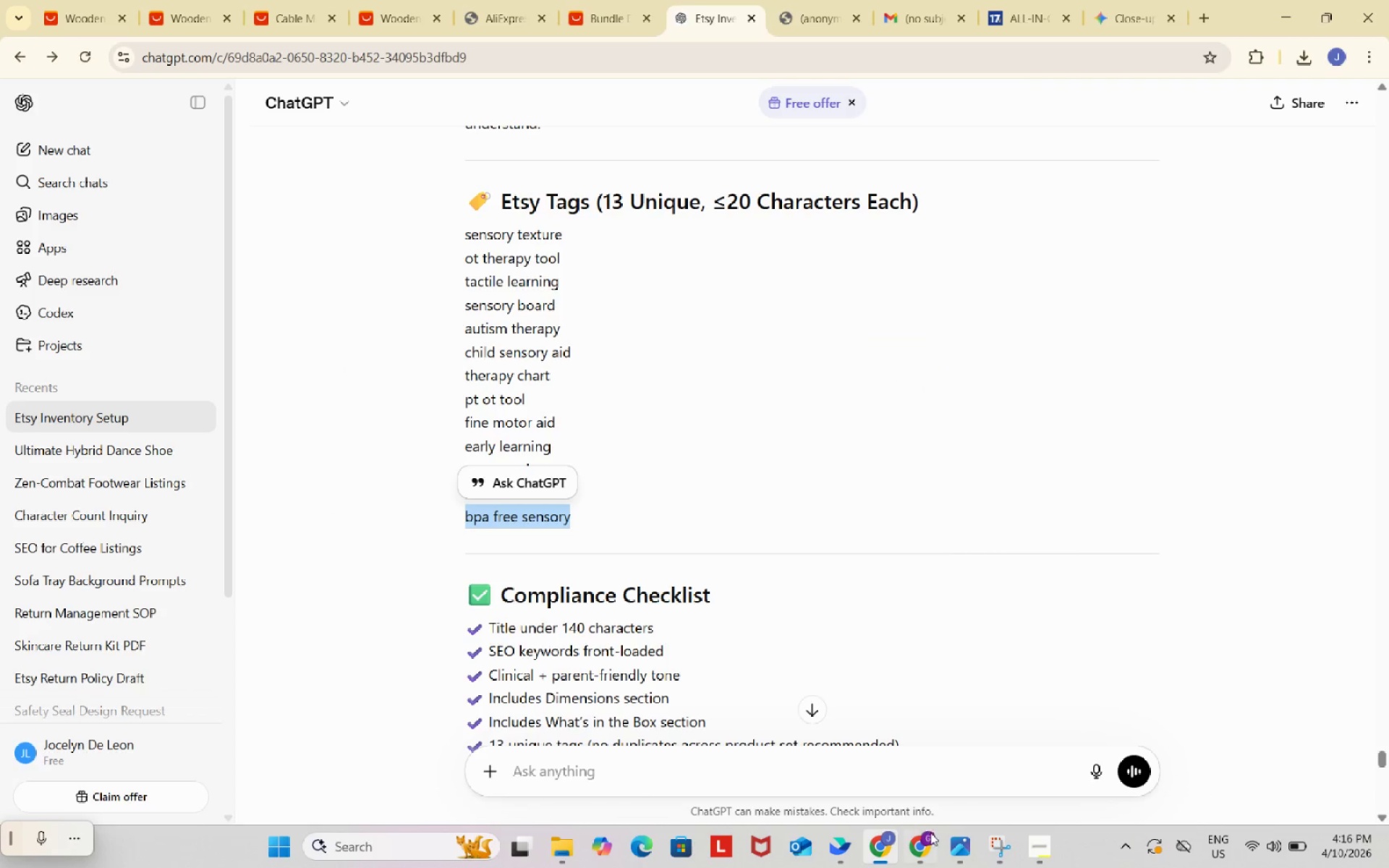 
left_click([930, 838])
 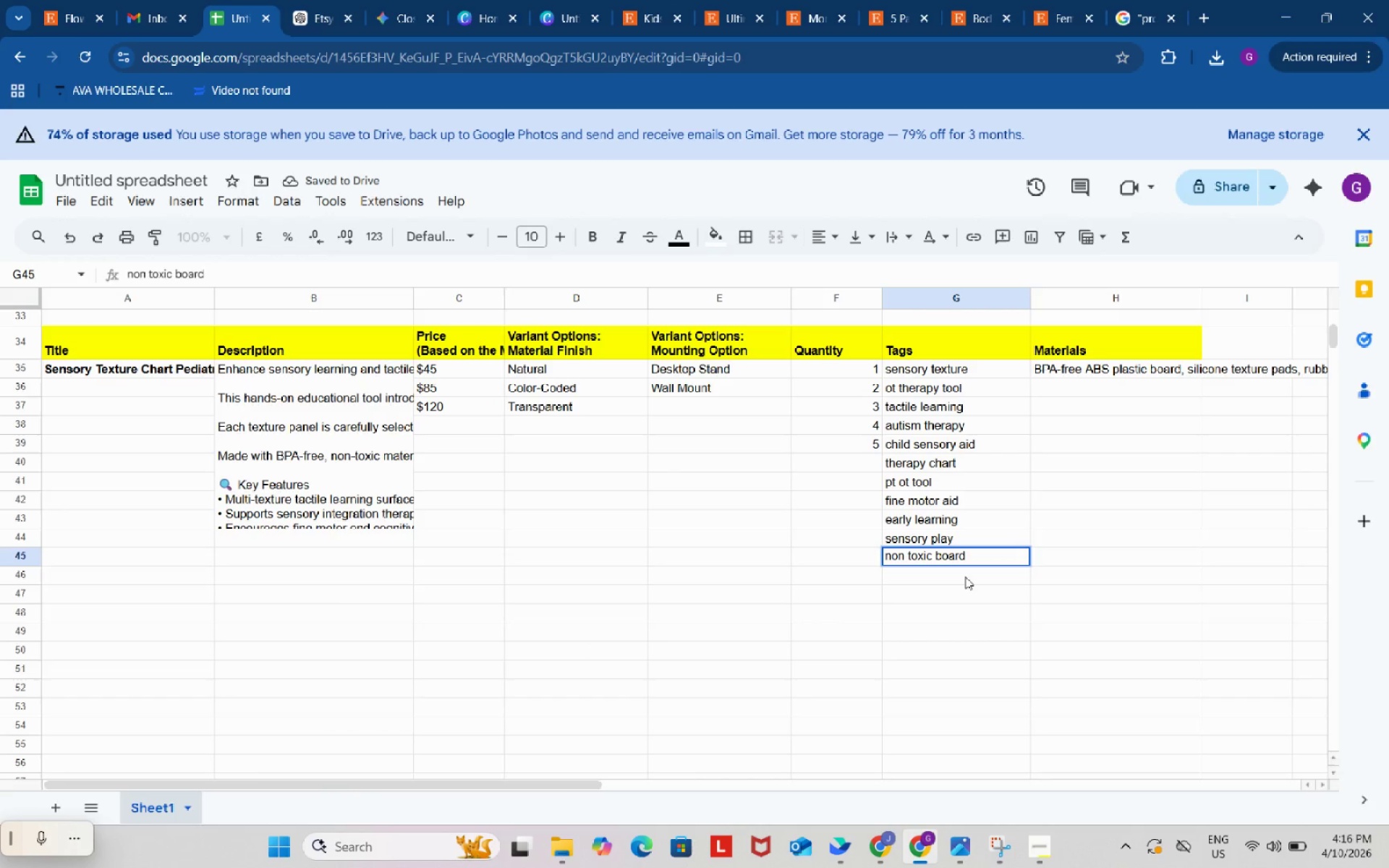 
left_click([965, 581])
 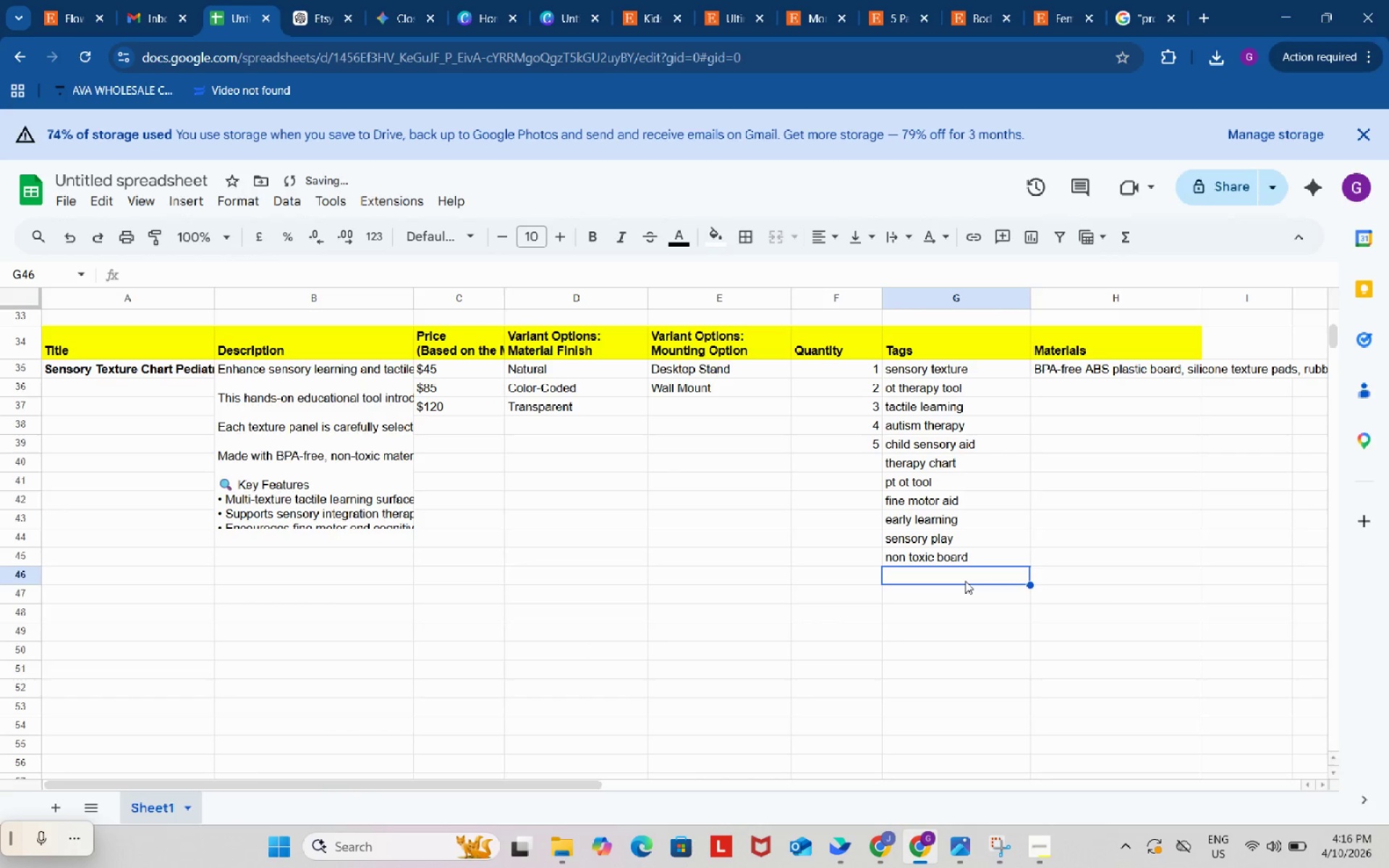 
key(Control+ControlLeft)
 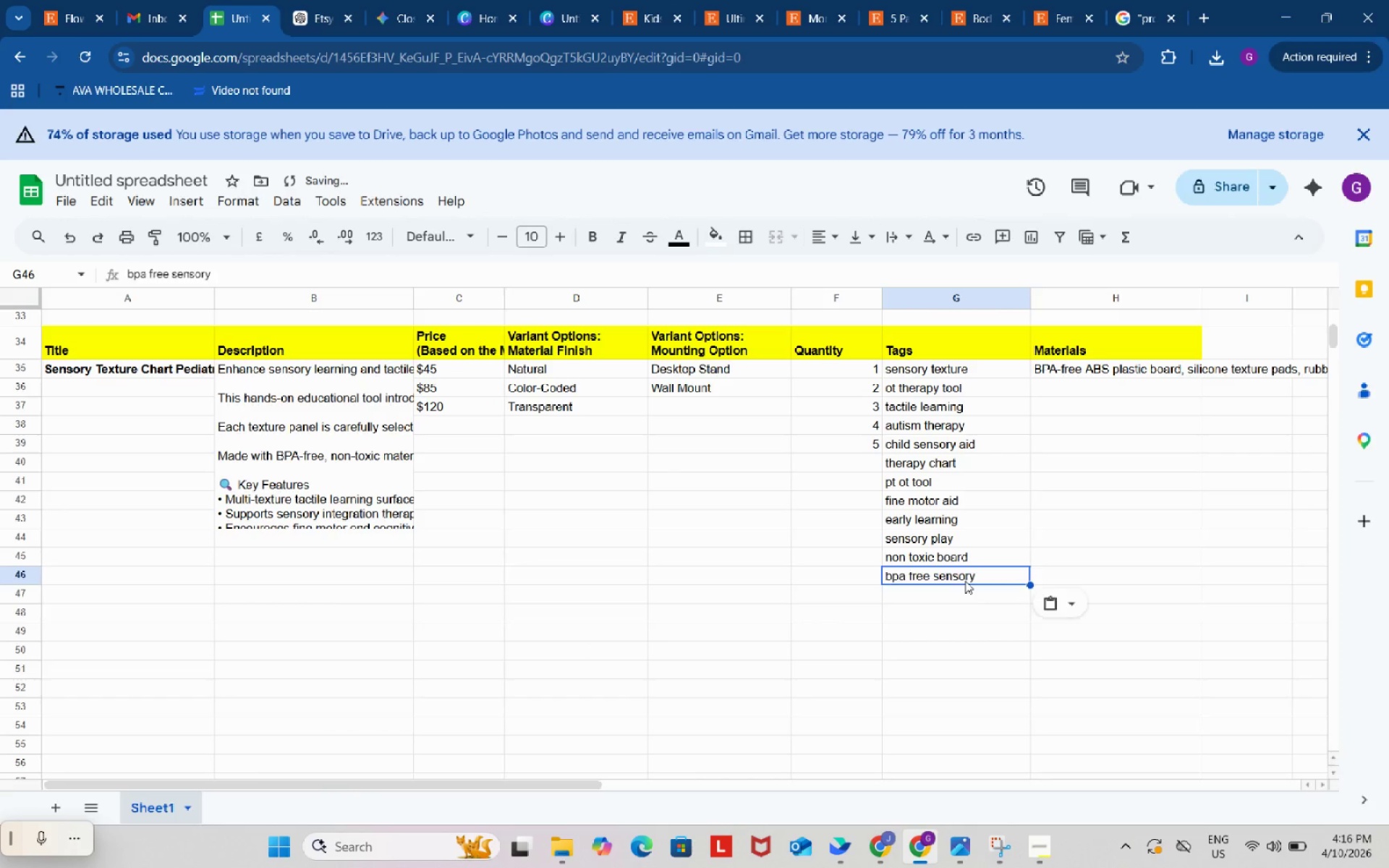 
key(Control+V)
 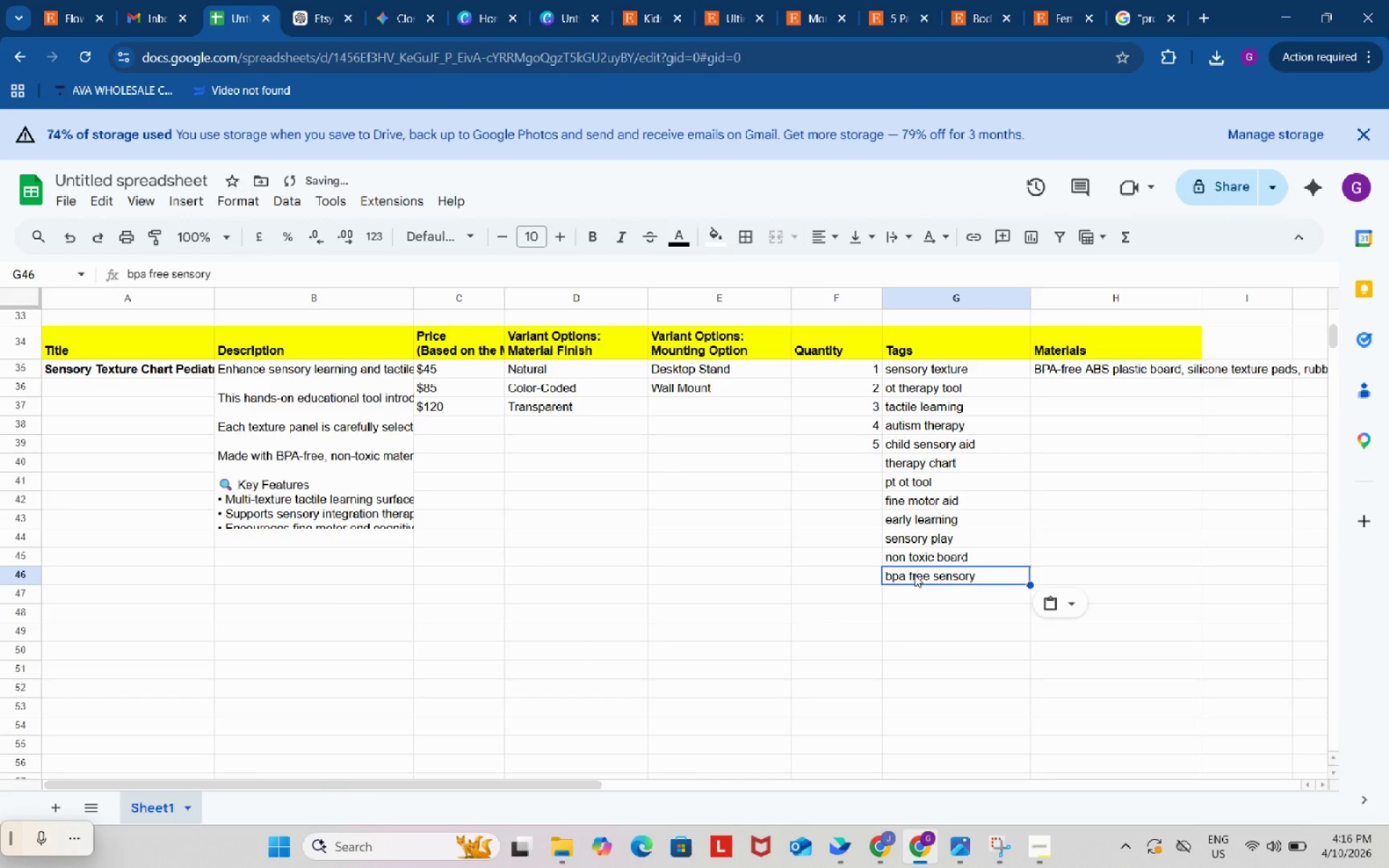 
left_click([917, 575])
 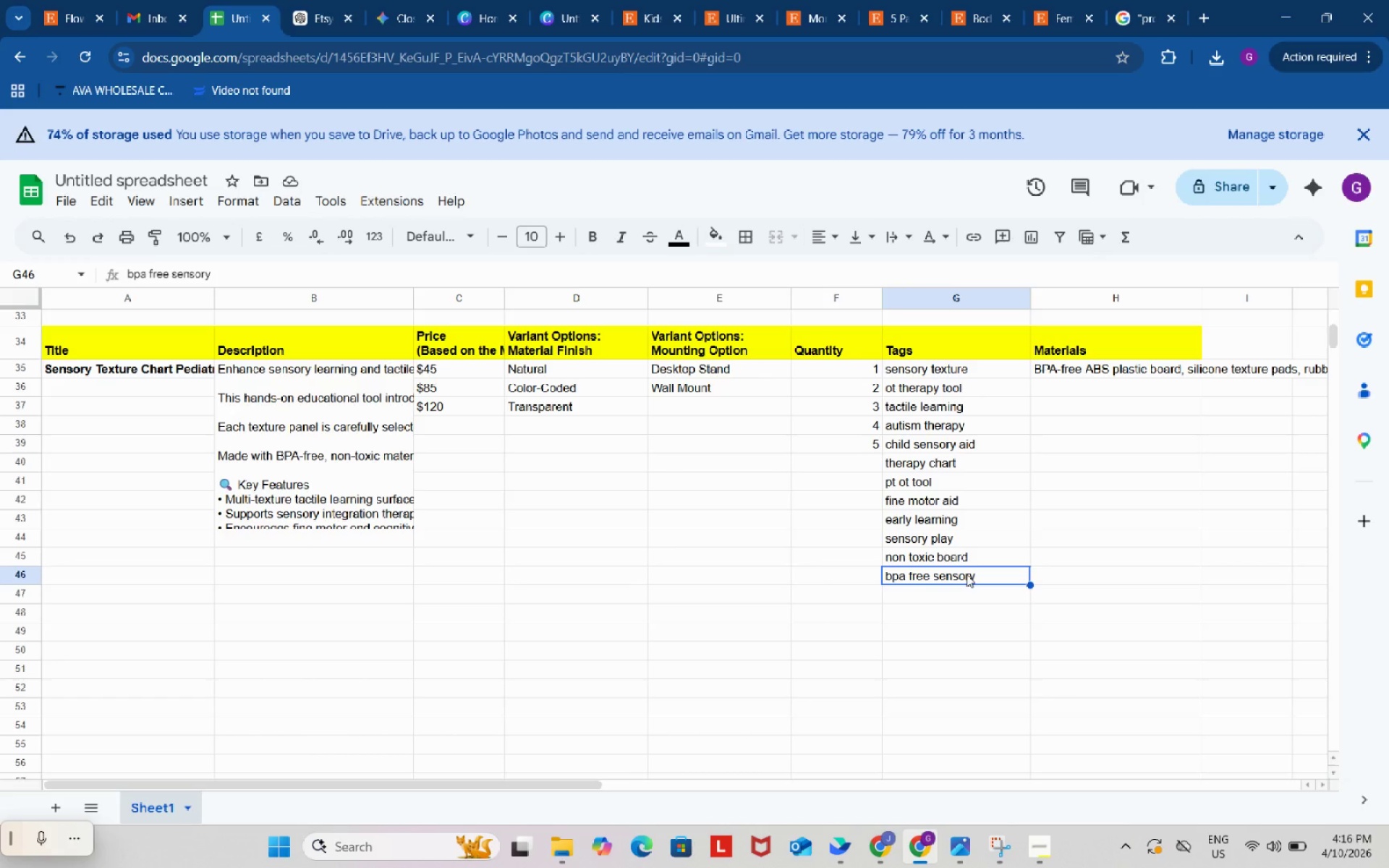 
double_click([994, 574])
 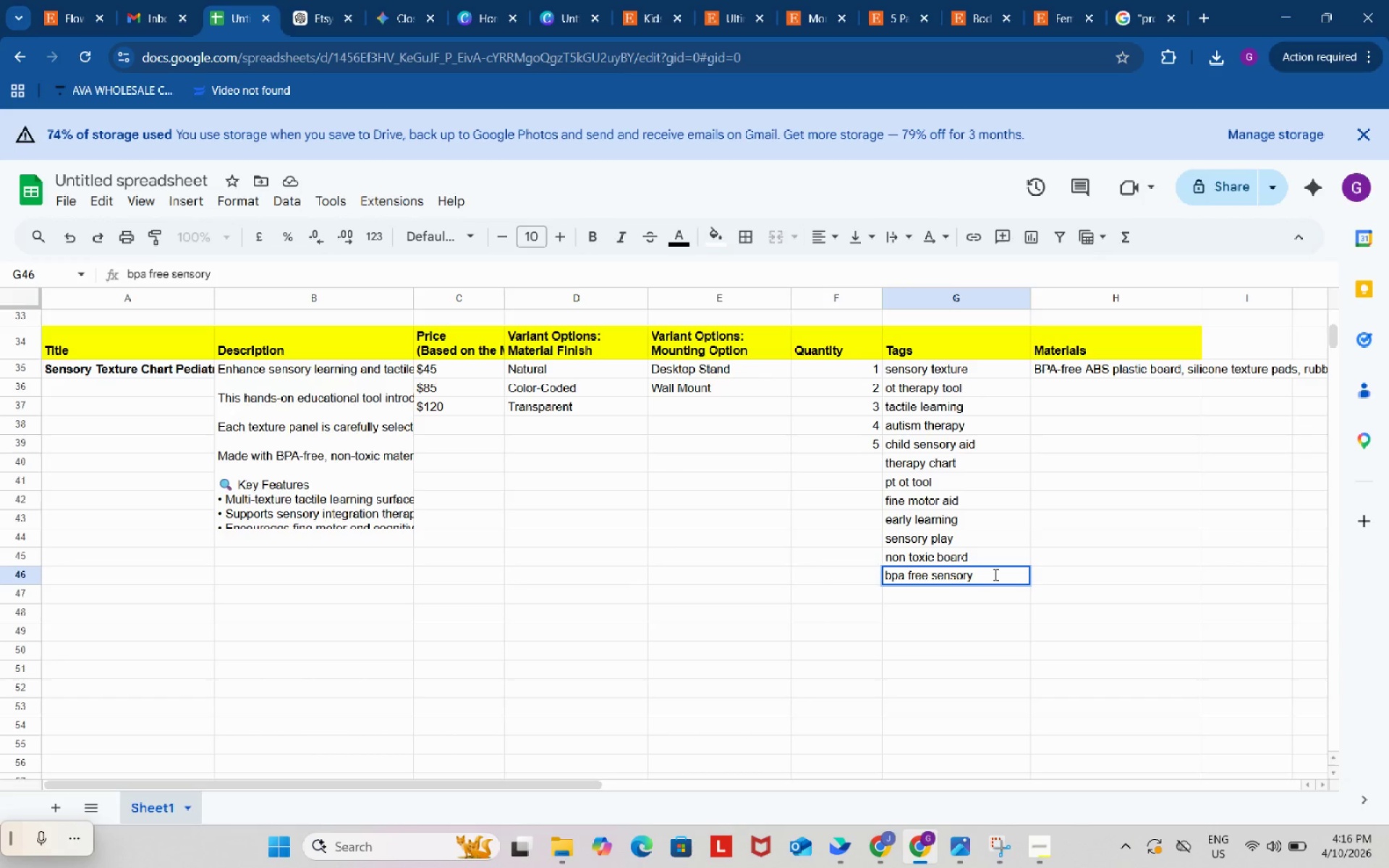 
key(Space)
 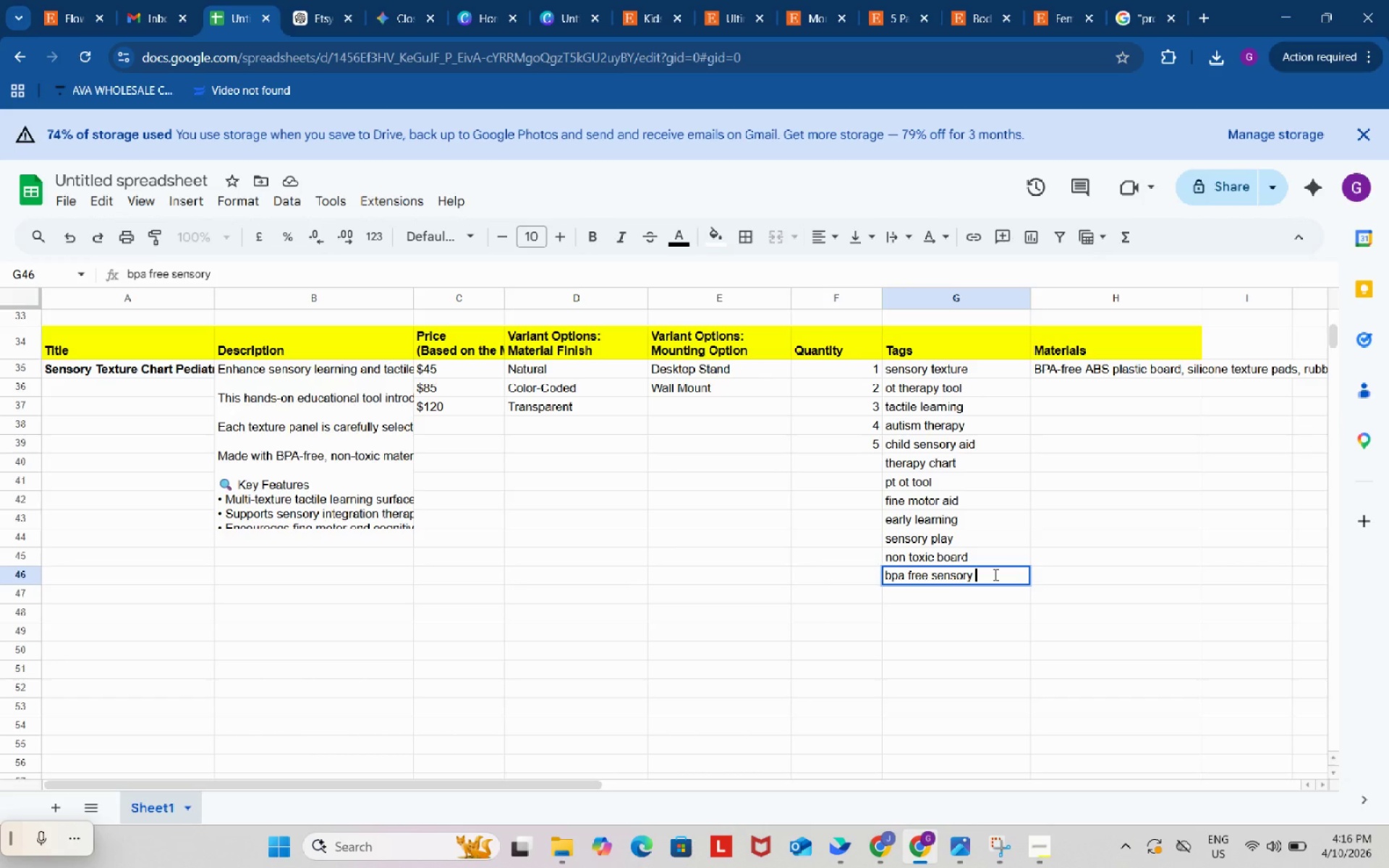 
left_click([804, 0])
 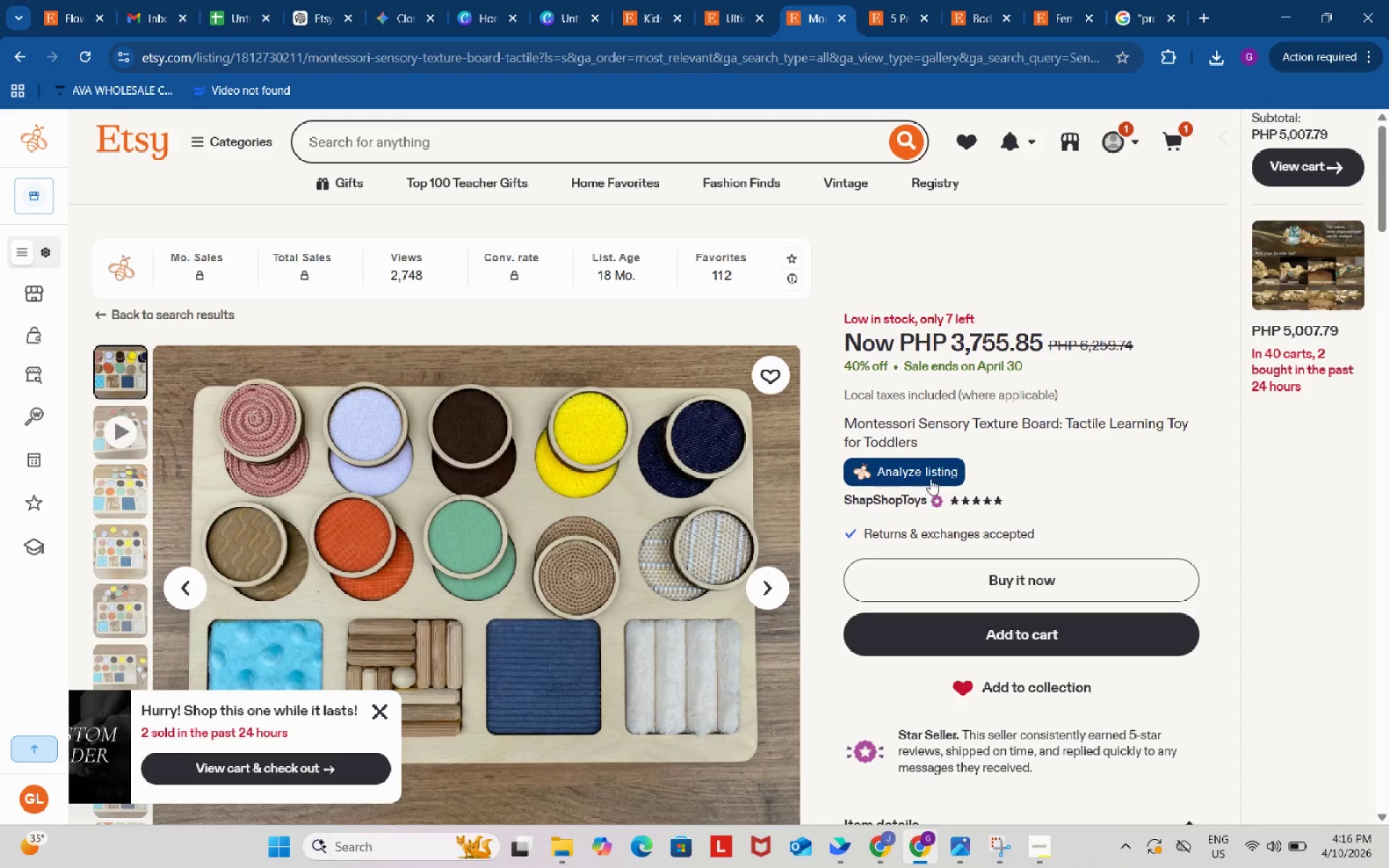 
left_click([930, 467])
 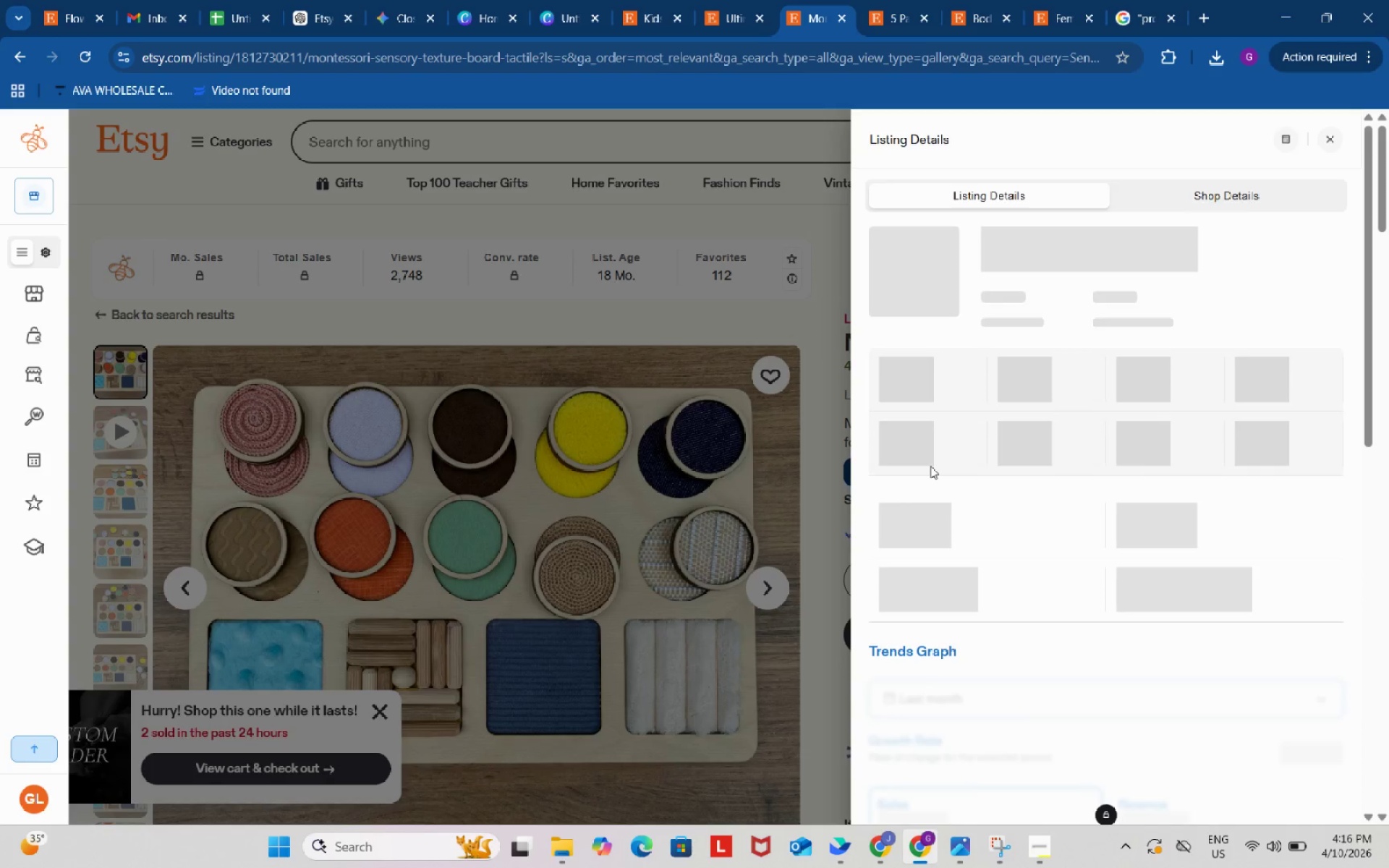 
scroll: coordinate [938, 502], scroll_direction: down, amount: 5.0